 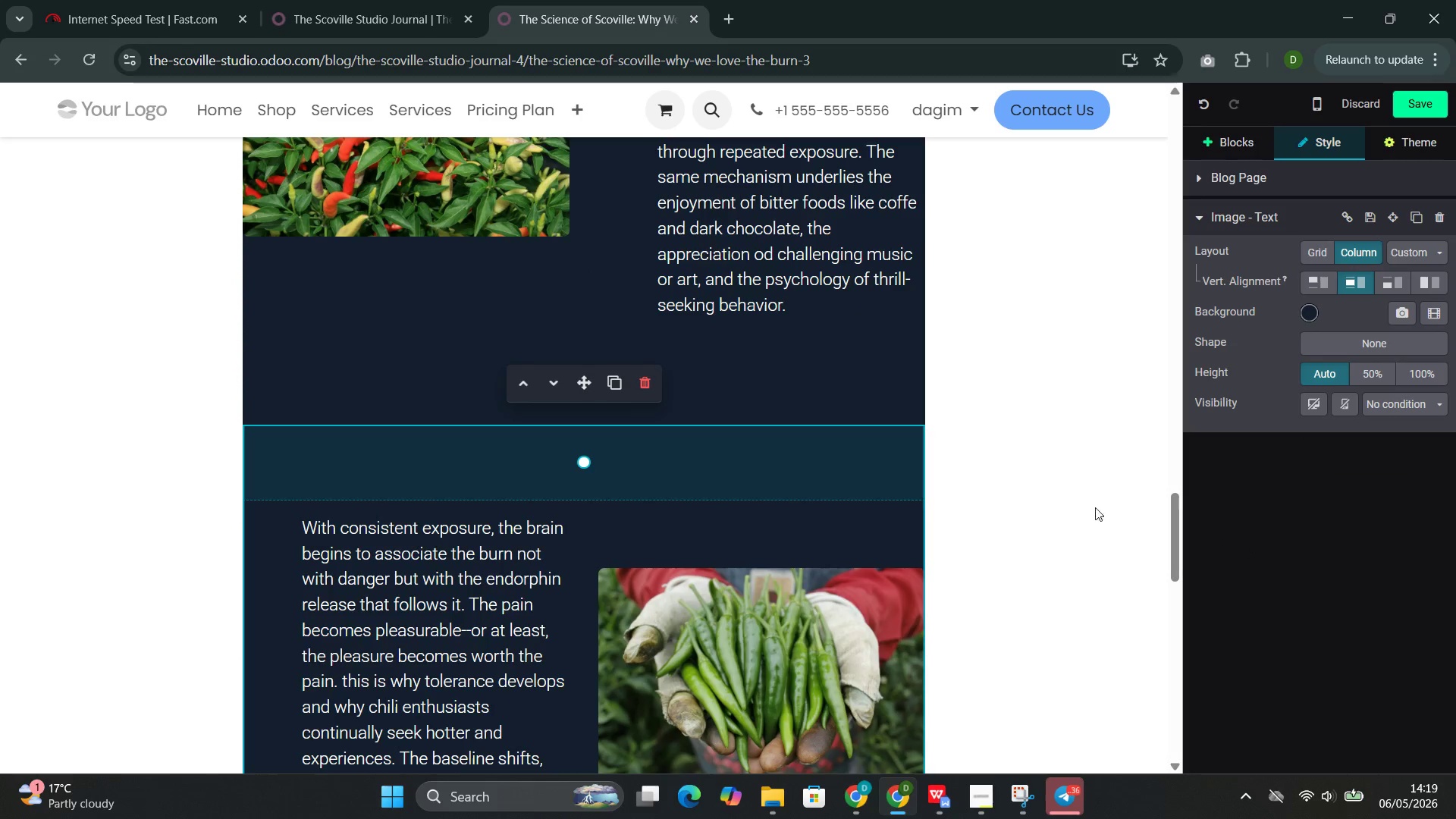 
scroll: coordinate [907, 491], scroll_direction: down, amount: 6.0
 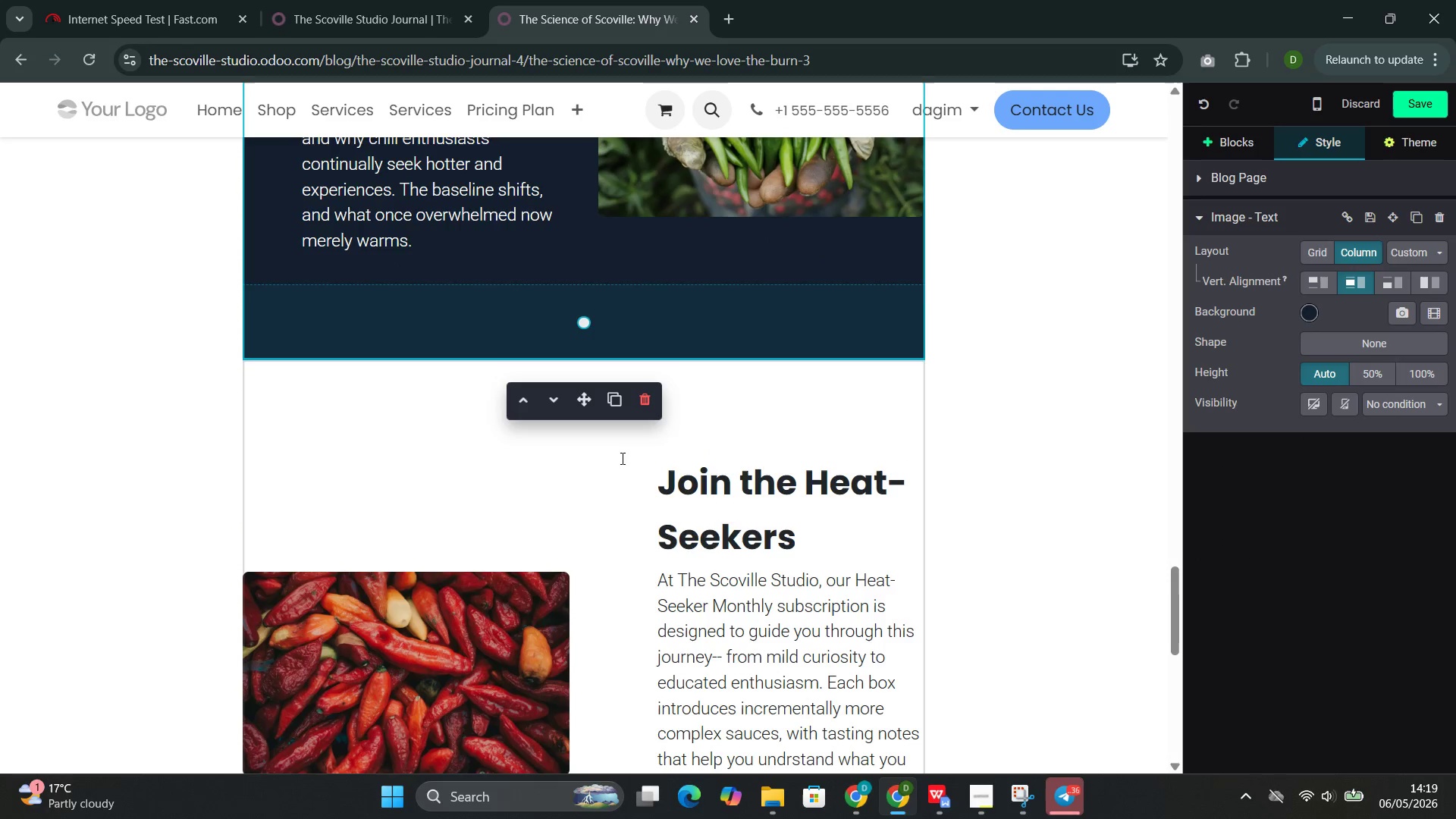 
left_click([620, 469])
 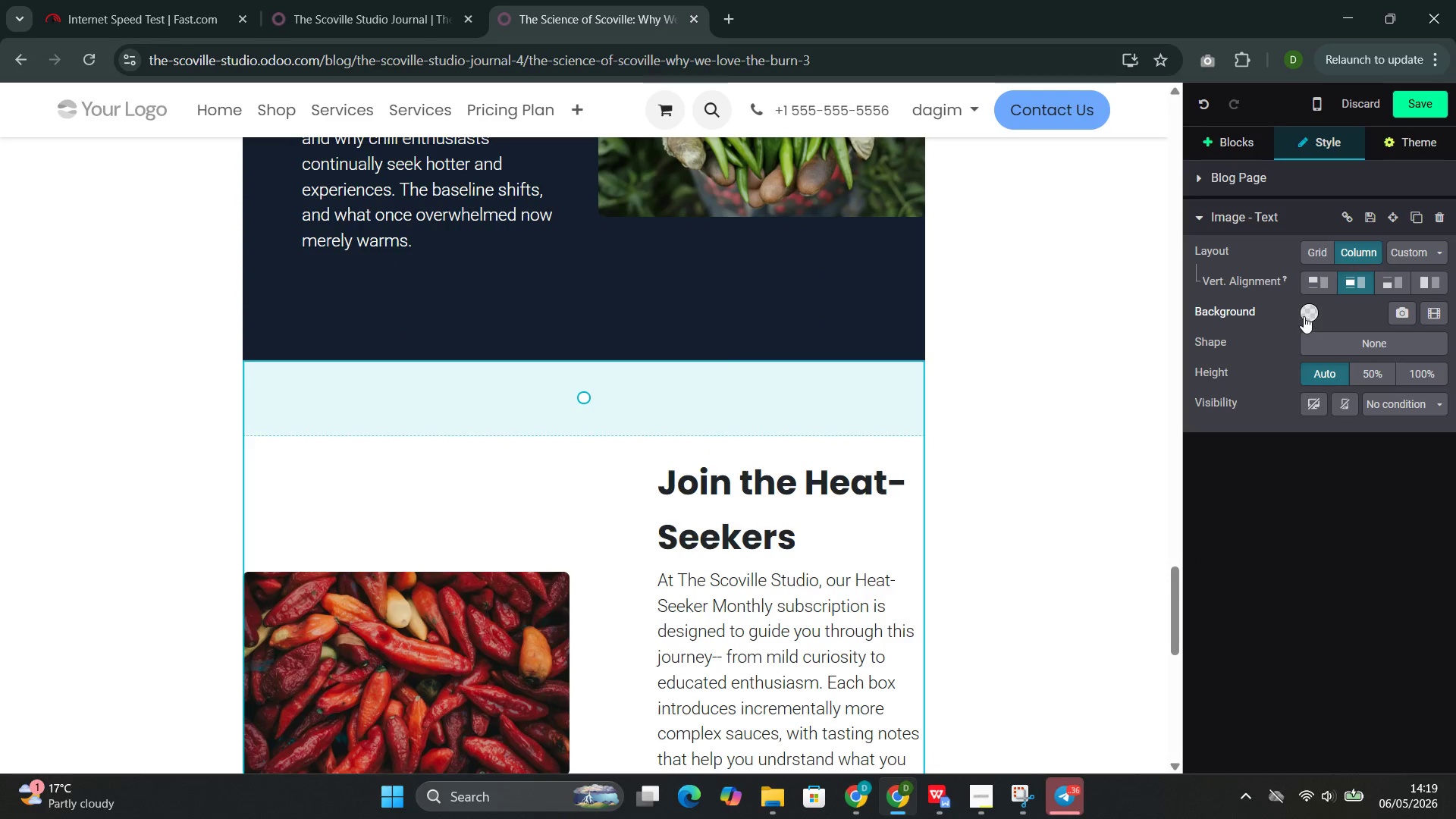 
left_click([1307, 313])
 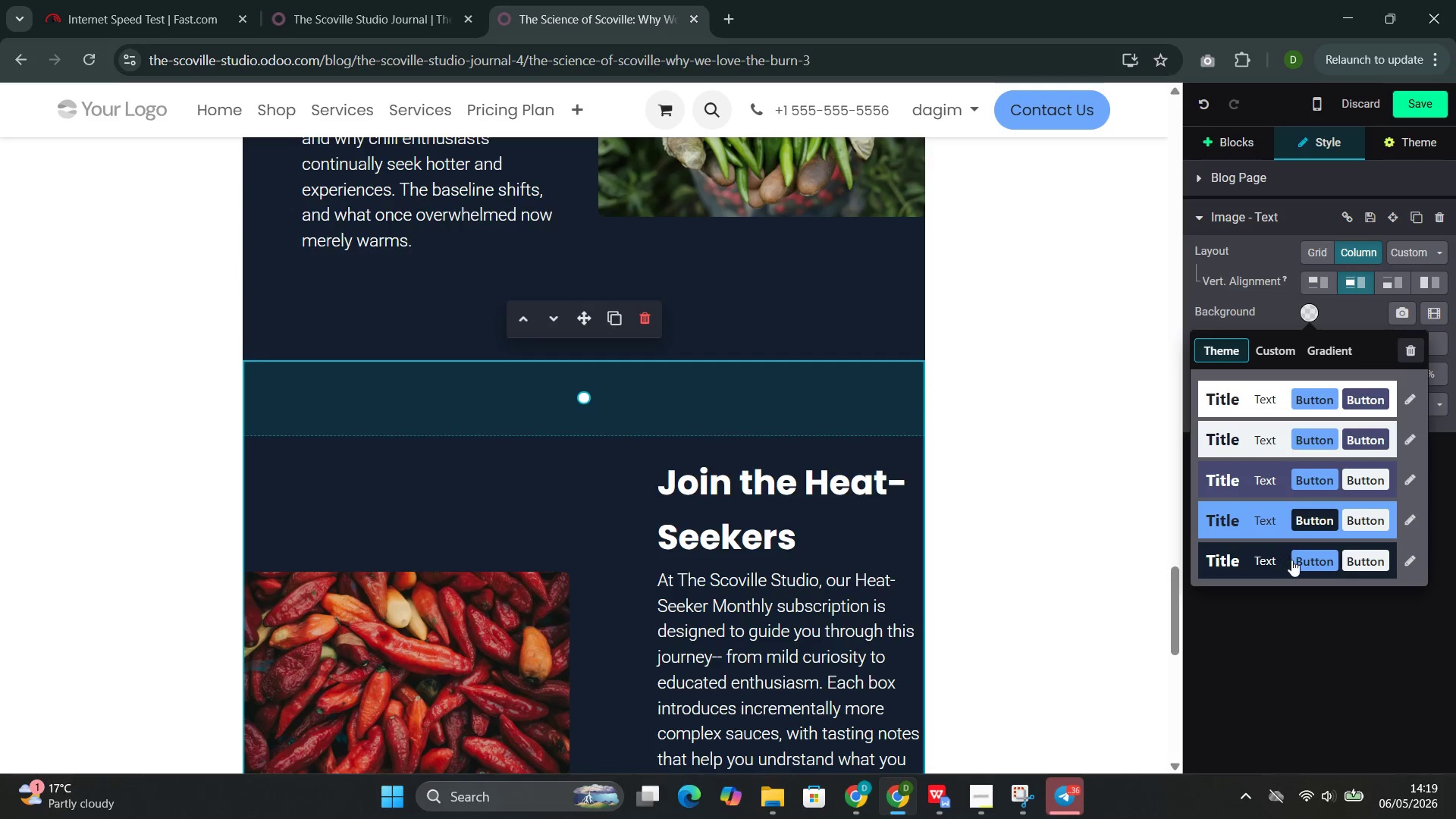 
left_click([1290, 560])
 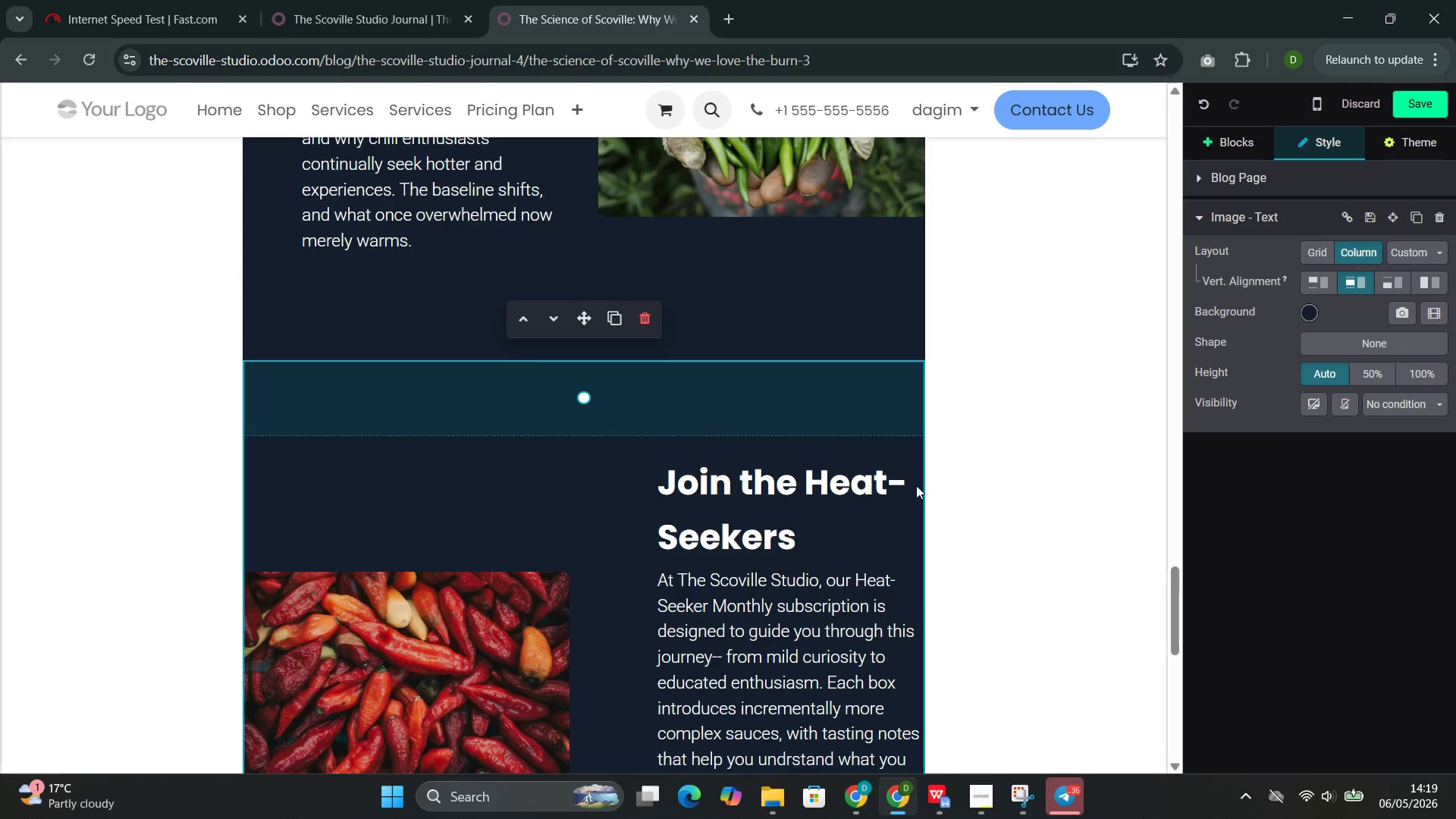 
scroll: coordinate [808, 491], scroll_direction: down, amount: 6.0
 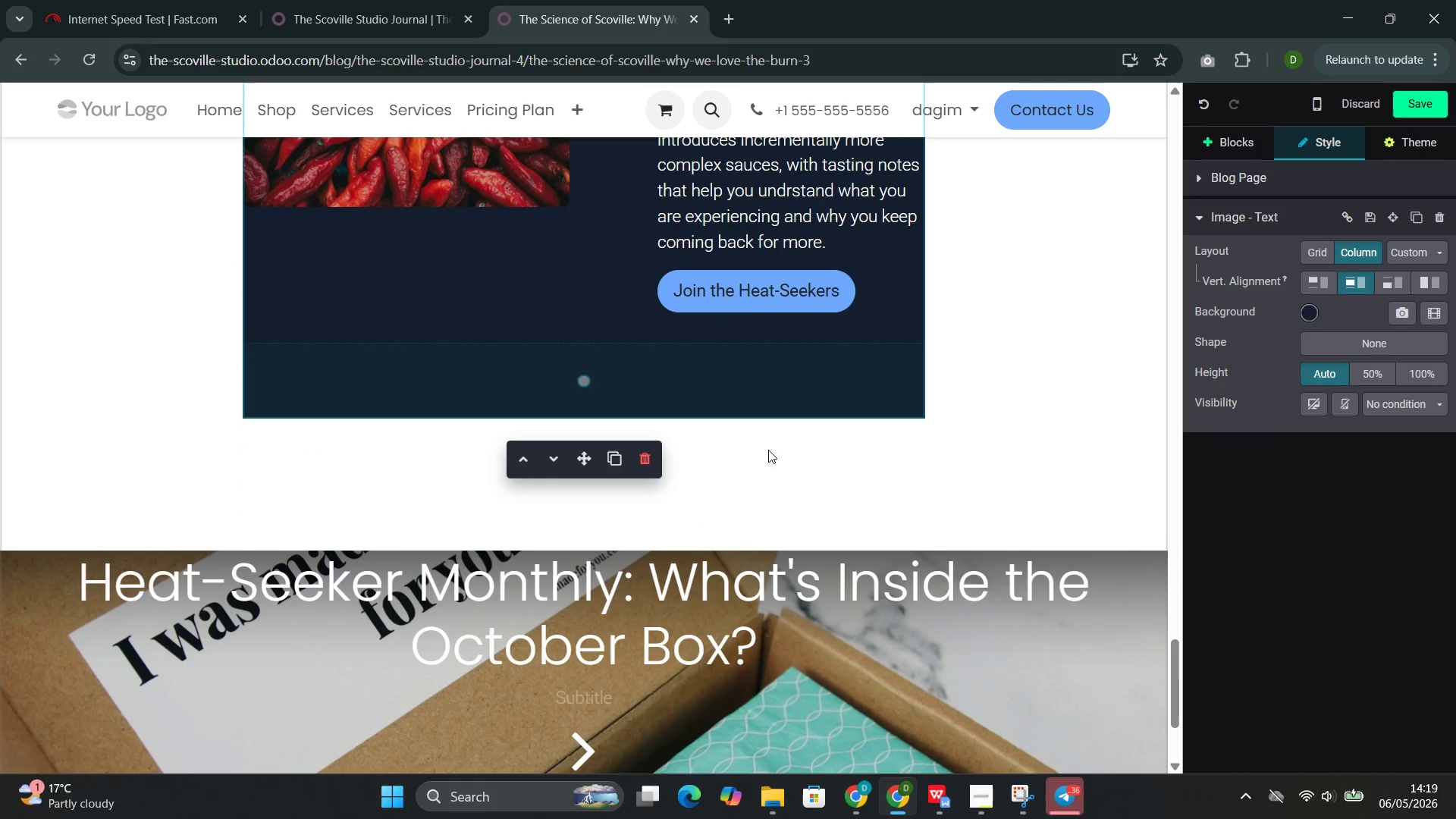 
scroll: coordinate [788, 420], scroll_direction: up, amount: 44.0
 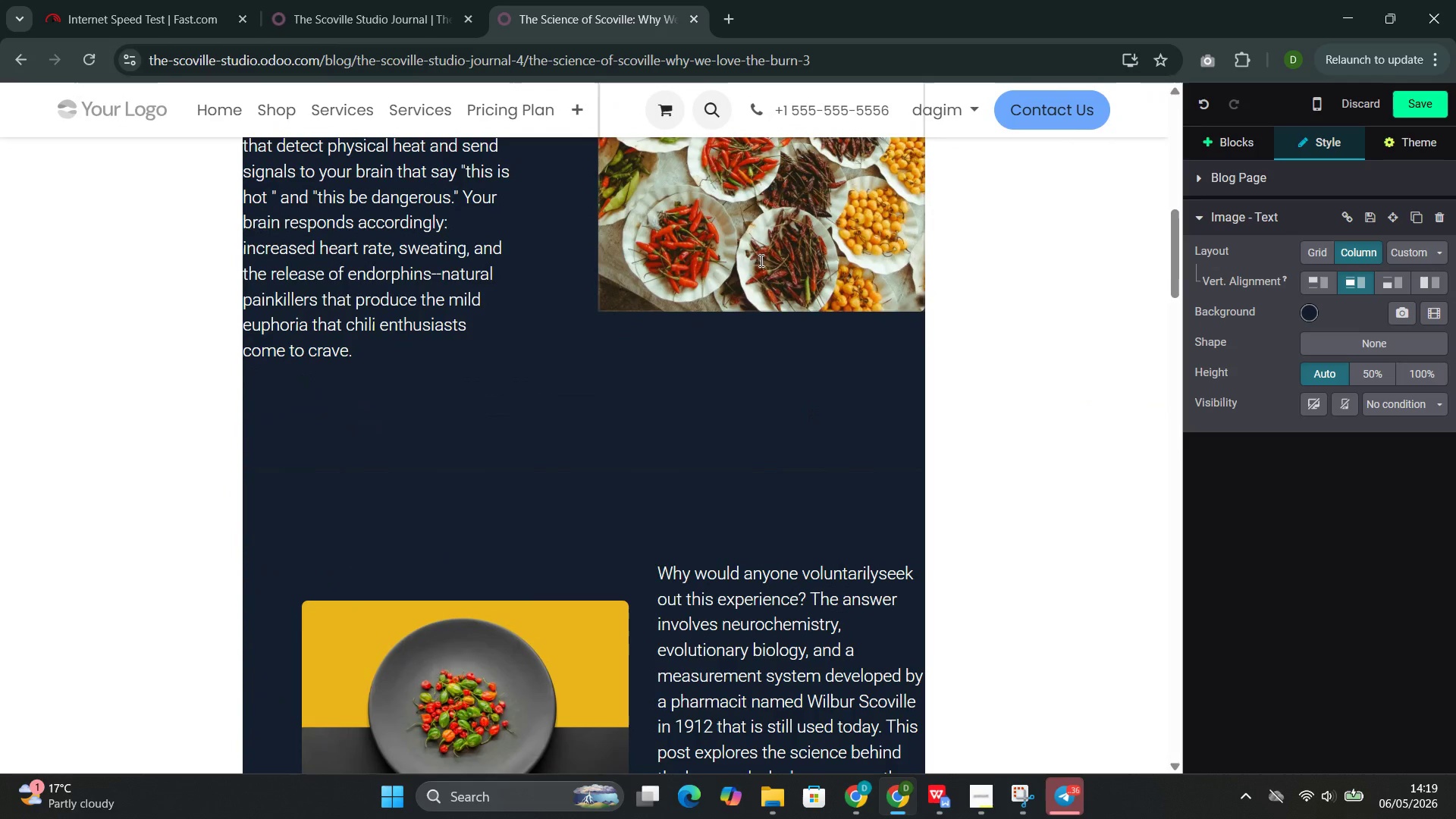 
left_click([774, 249])
 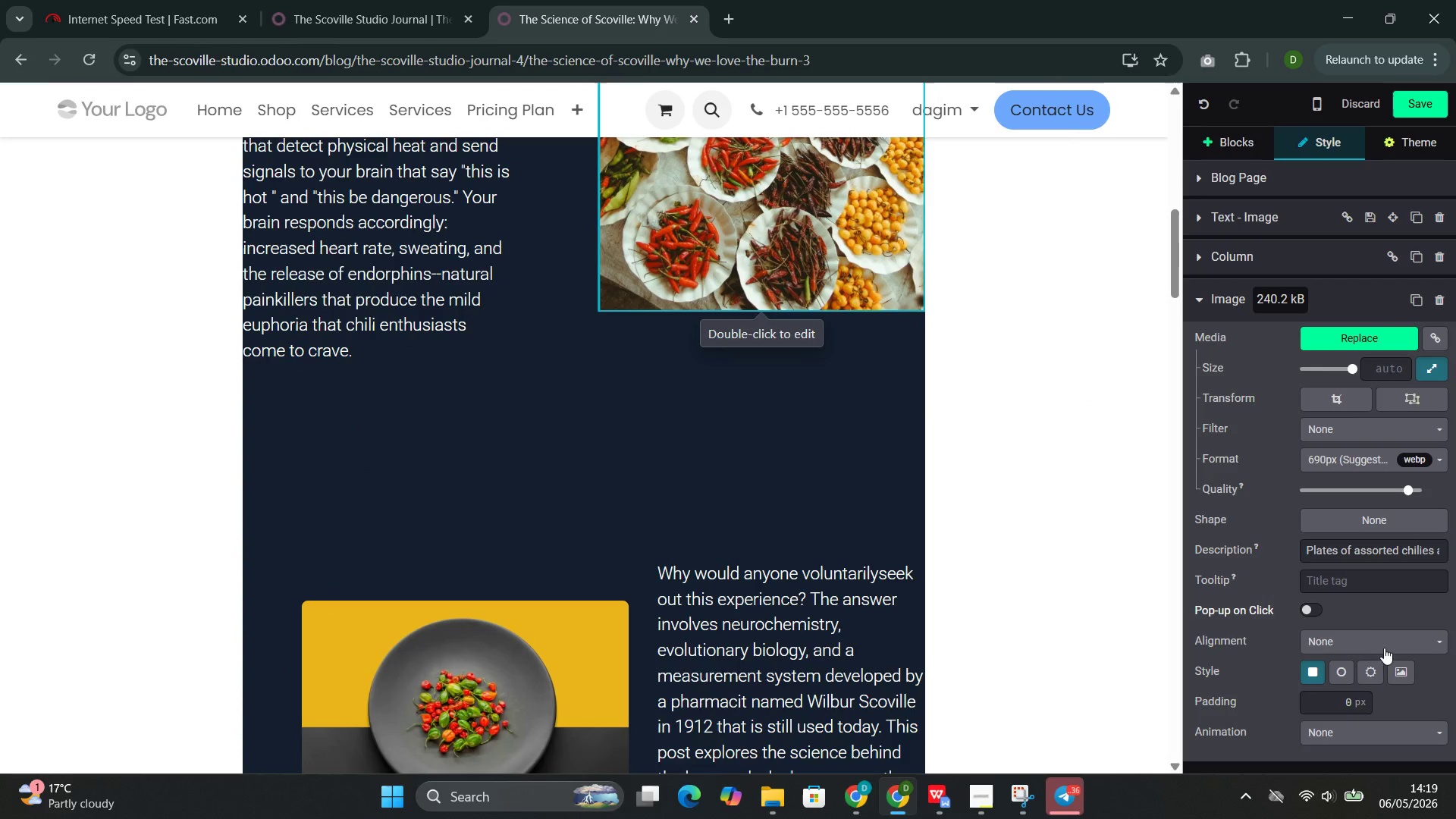 
scroll: coordinate [1377, 645], scroll_direction: down, amount: 3.0
 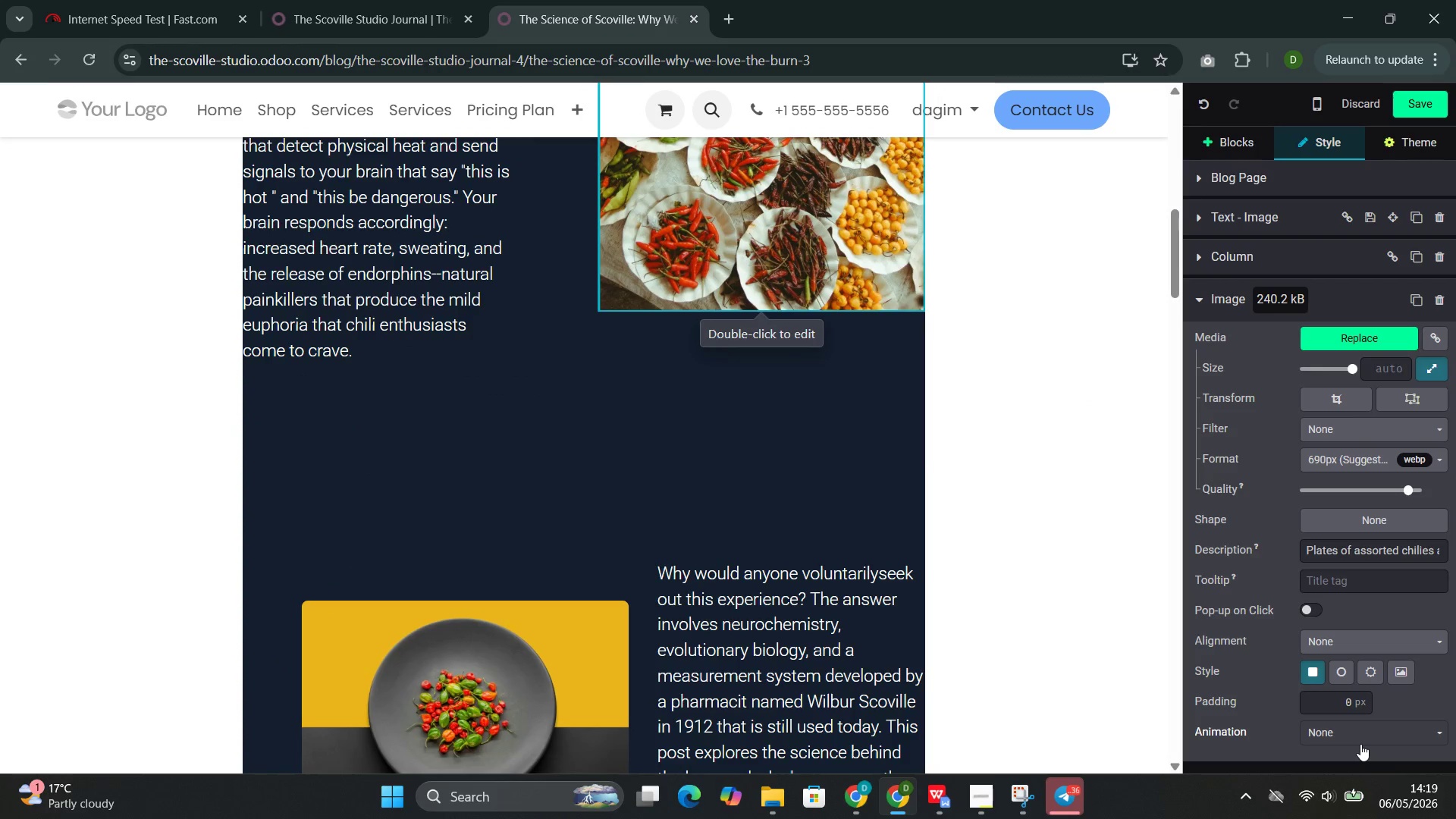 
left_click([1360, 742])
 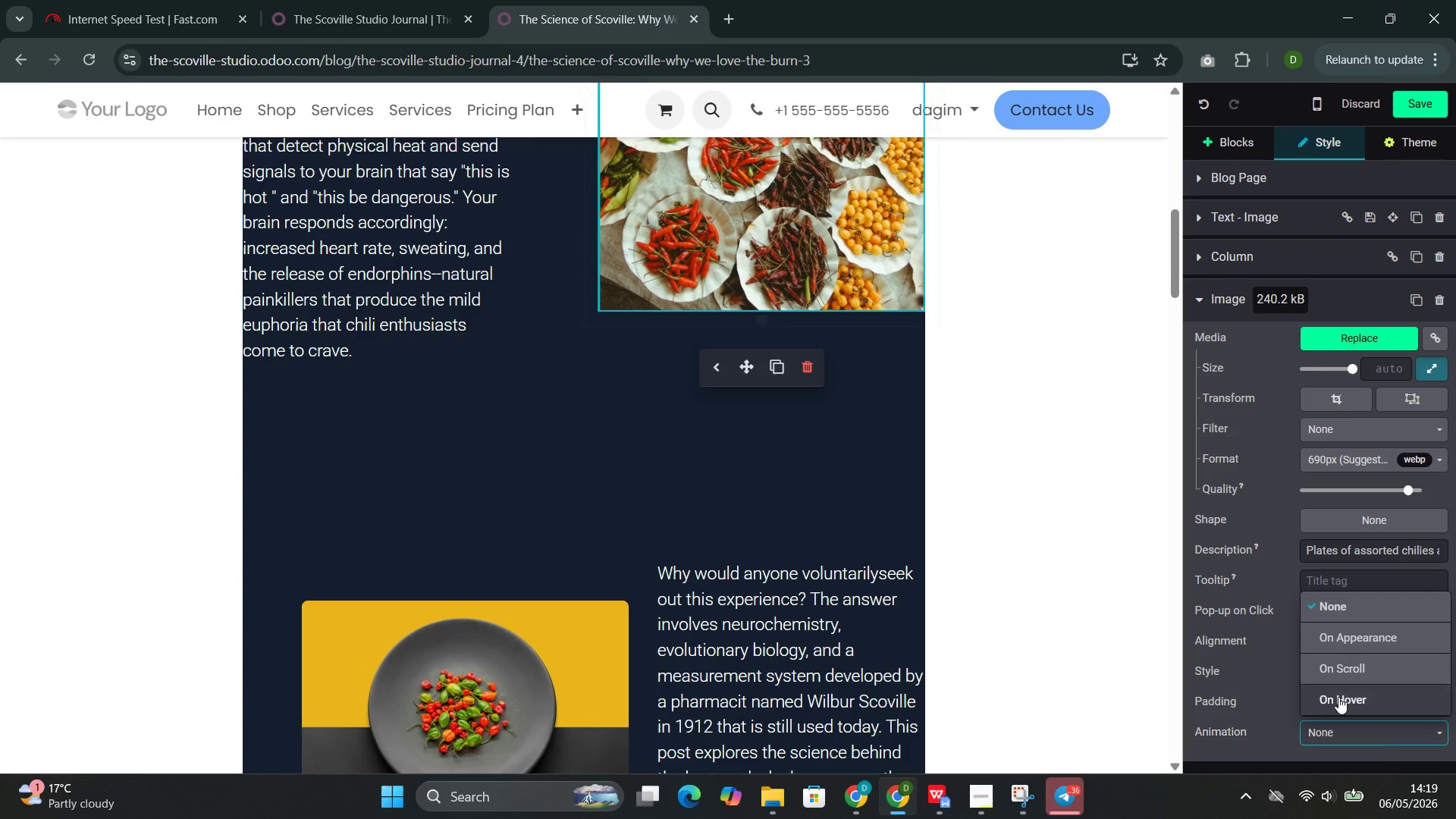 
left_click([1342, 672])
 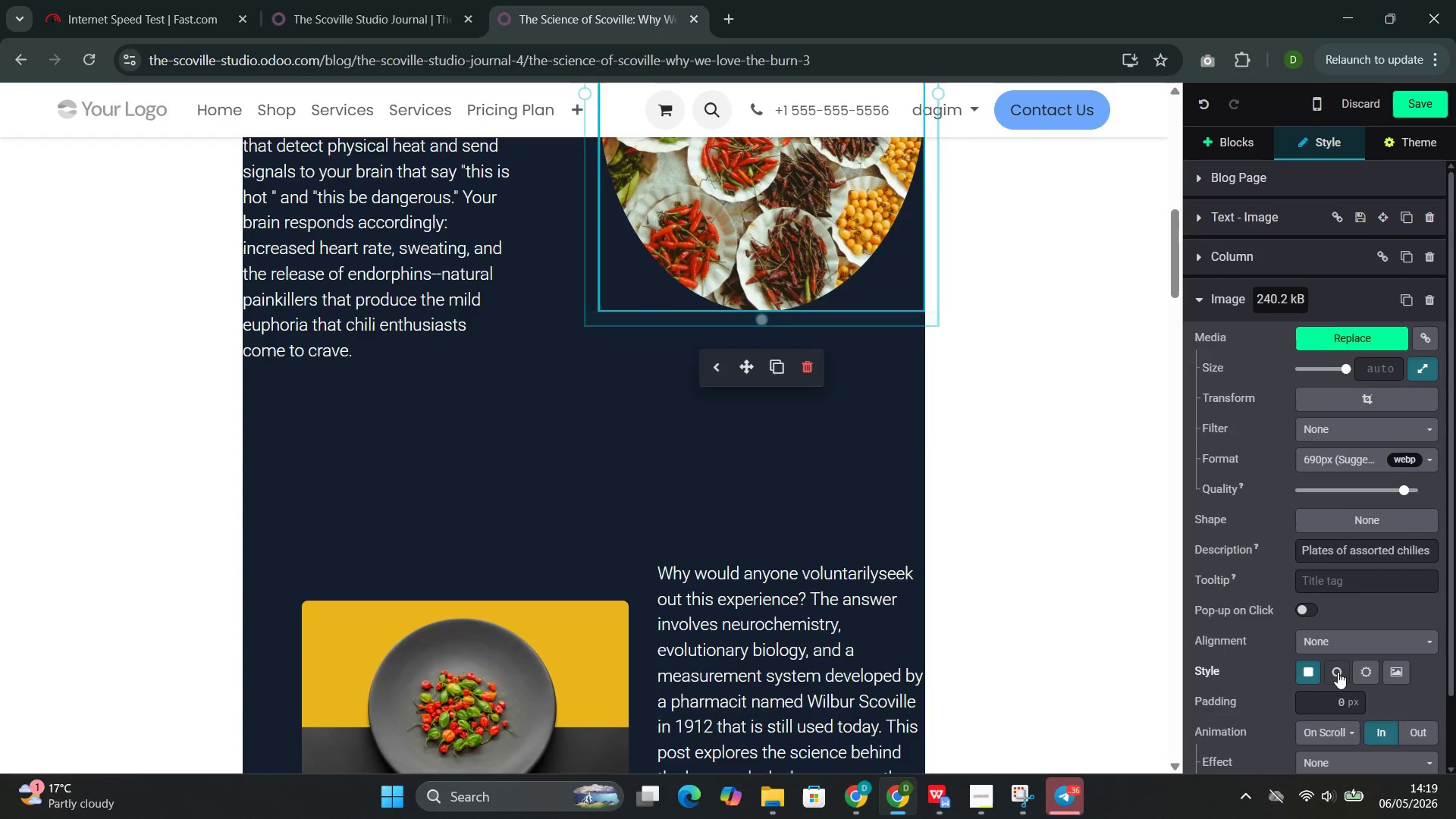 
scroll: coordinate [1338, 672], scroll_direction: down, amount: 7.0
 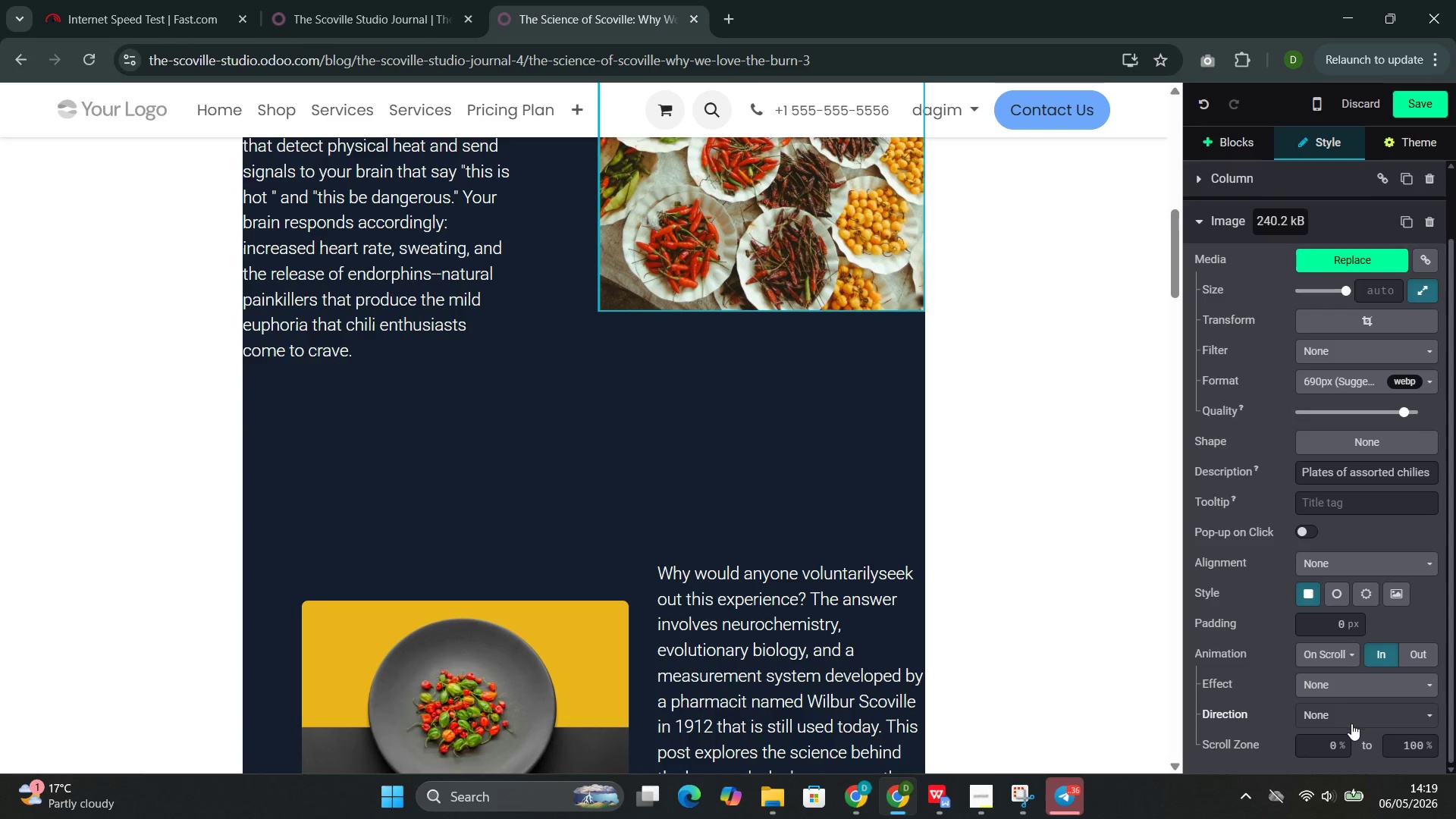 
left_click([1351, 722])
 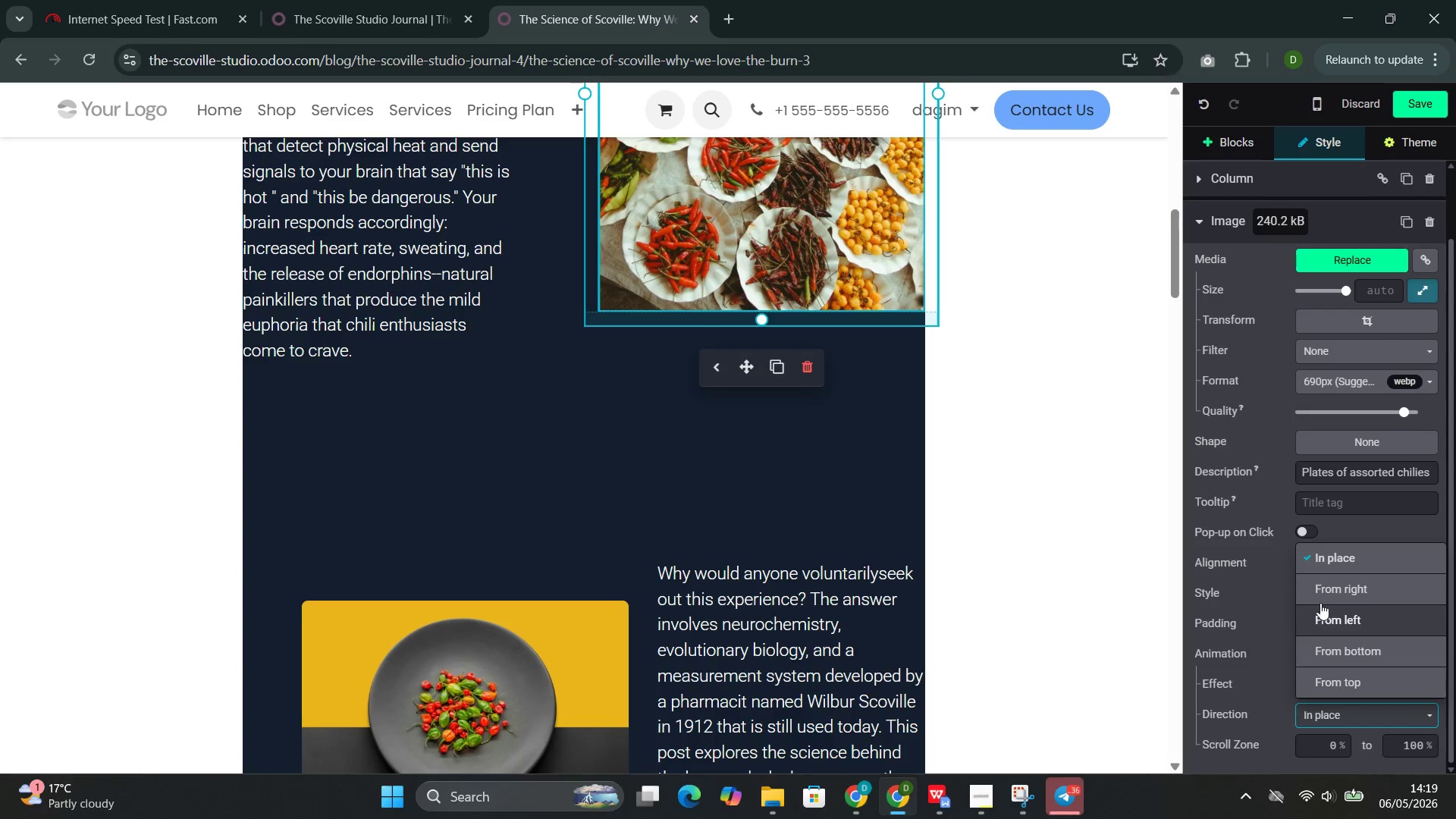 
left_click([1320, 595])
 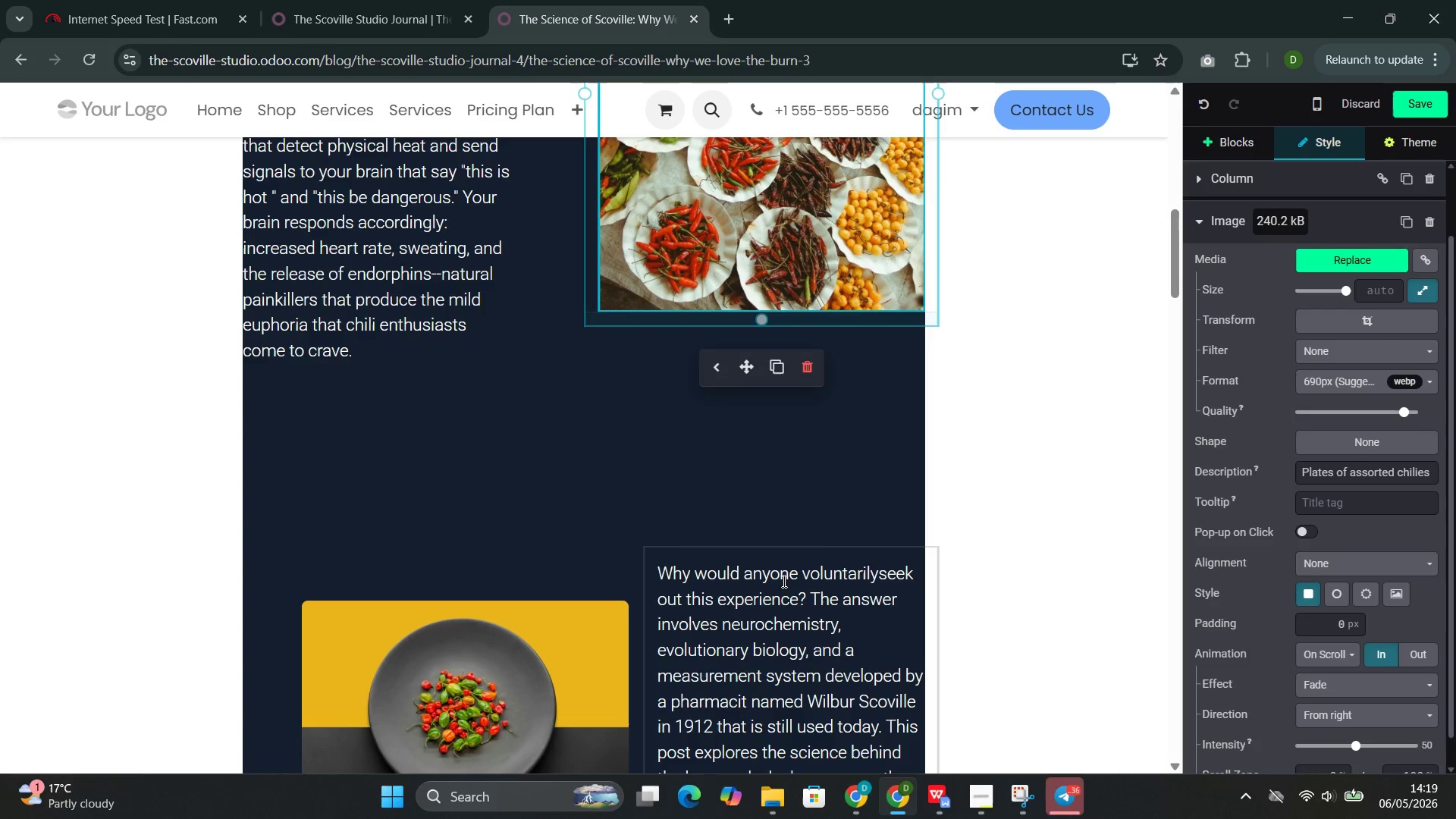 
scroll: coordinate [742, 582], scroll_direction: down, amount: 4.0
 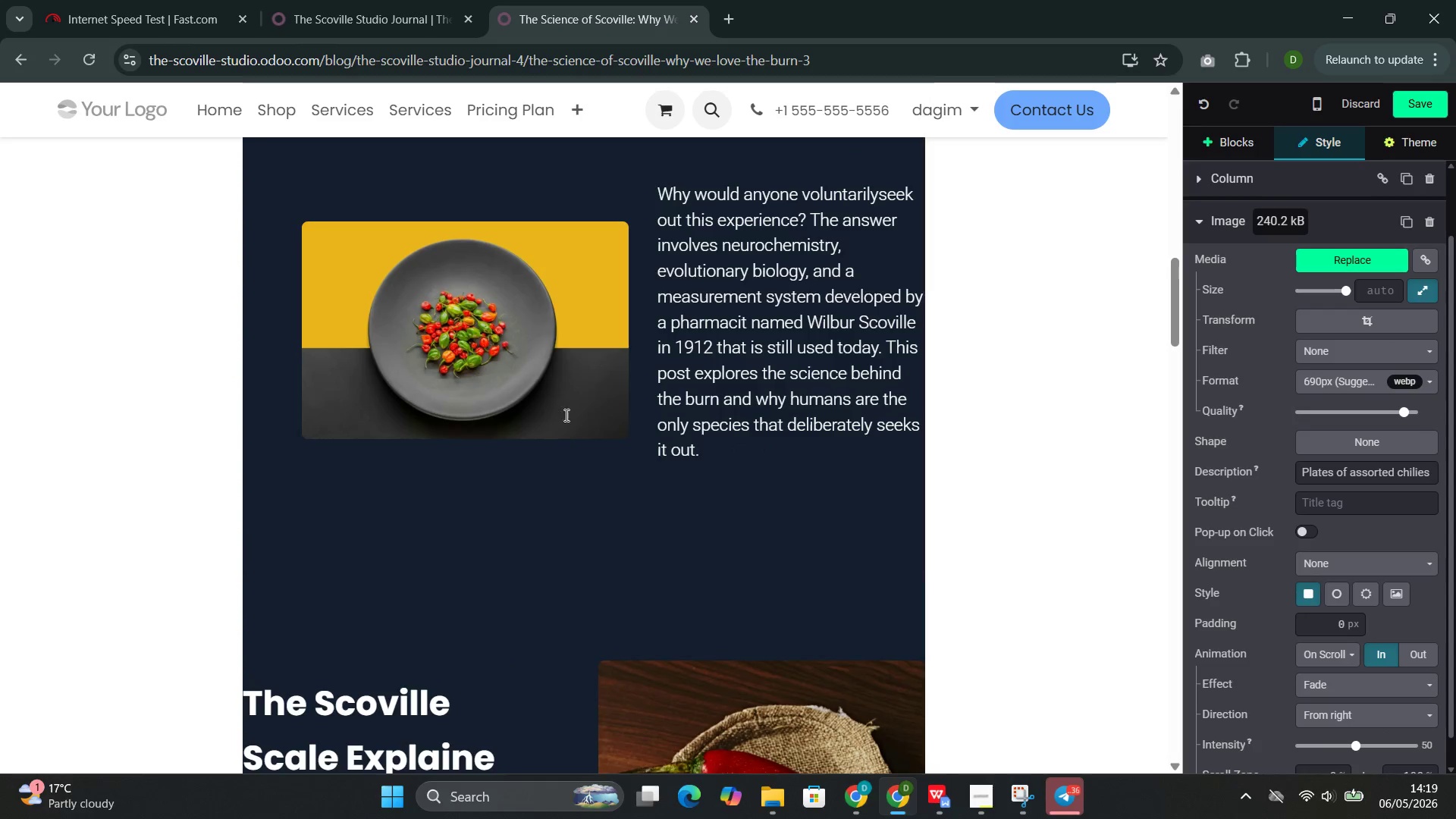 
left_click([568, 409])
 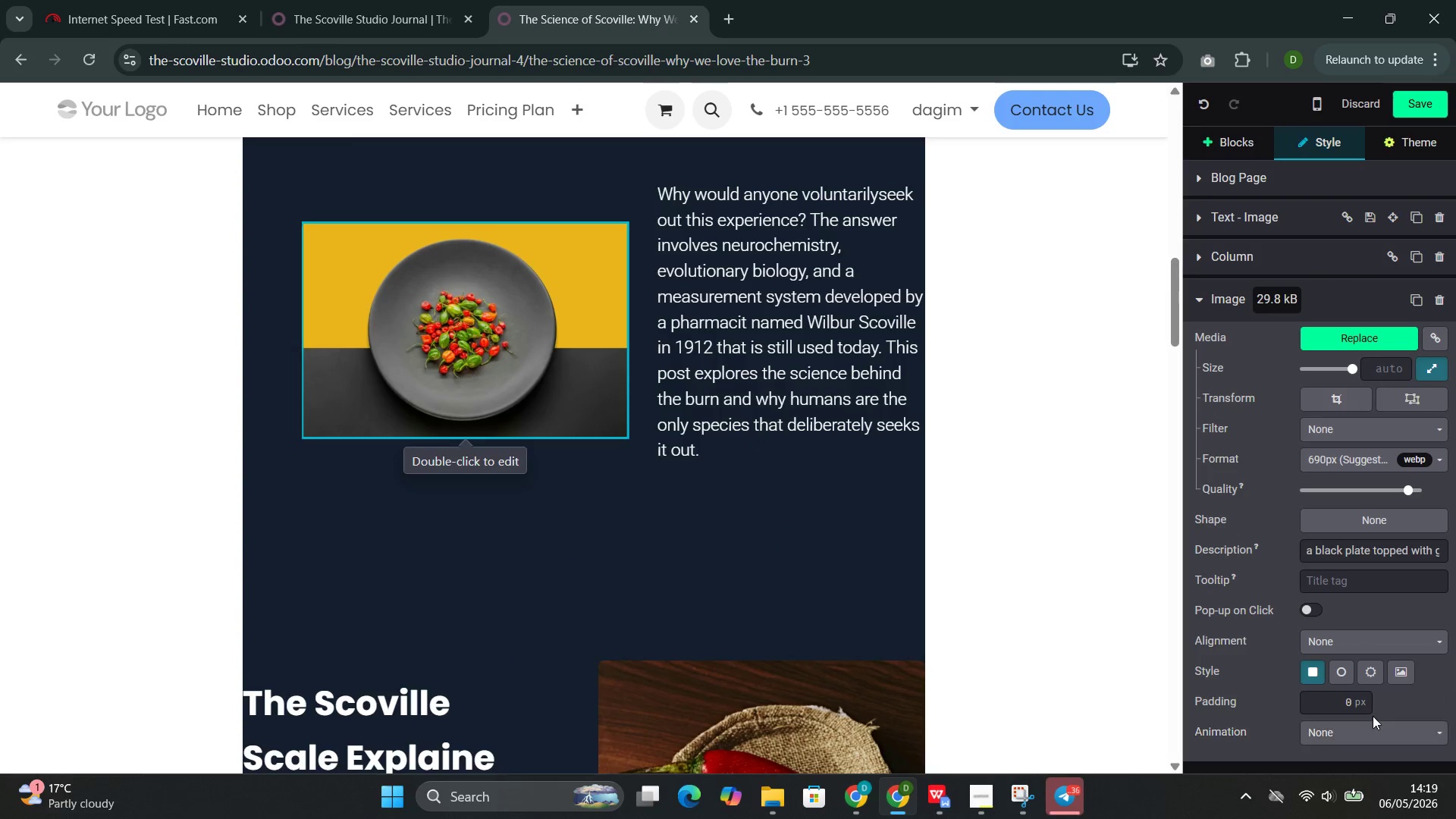 
left_click([1368, 732])
 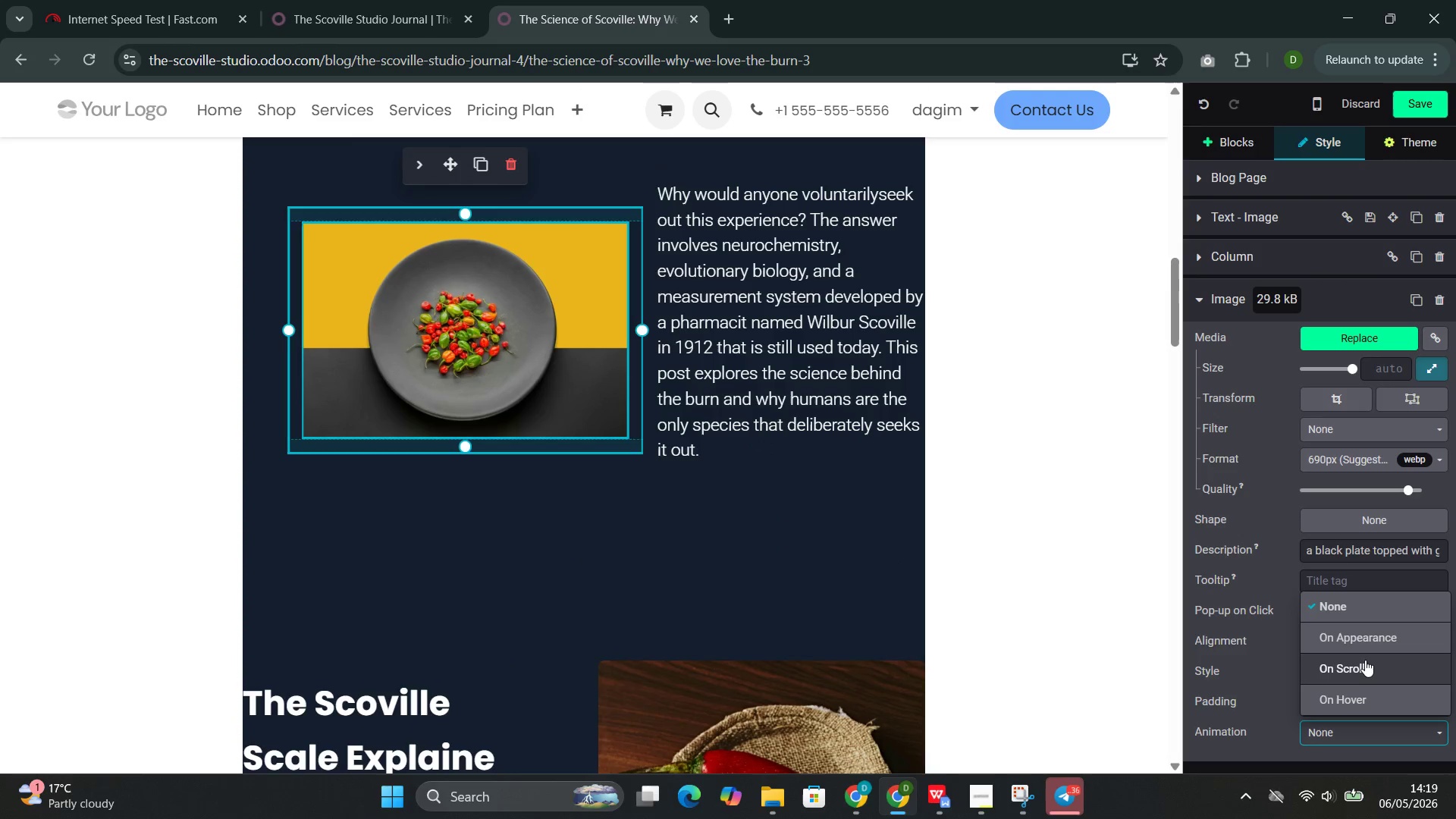 
left_click([1365, 657])
 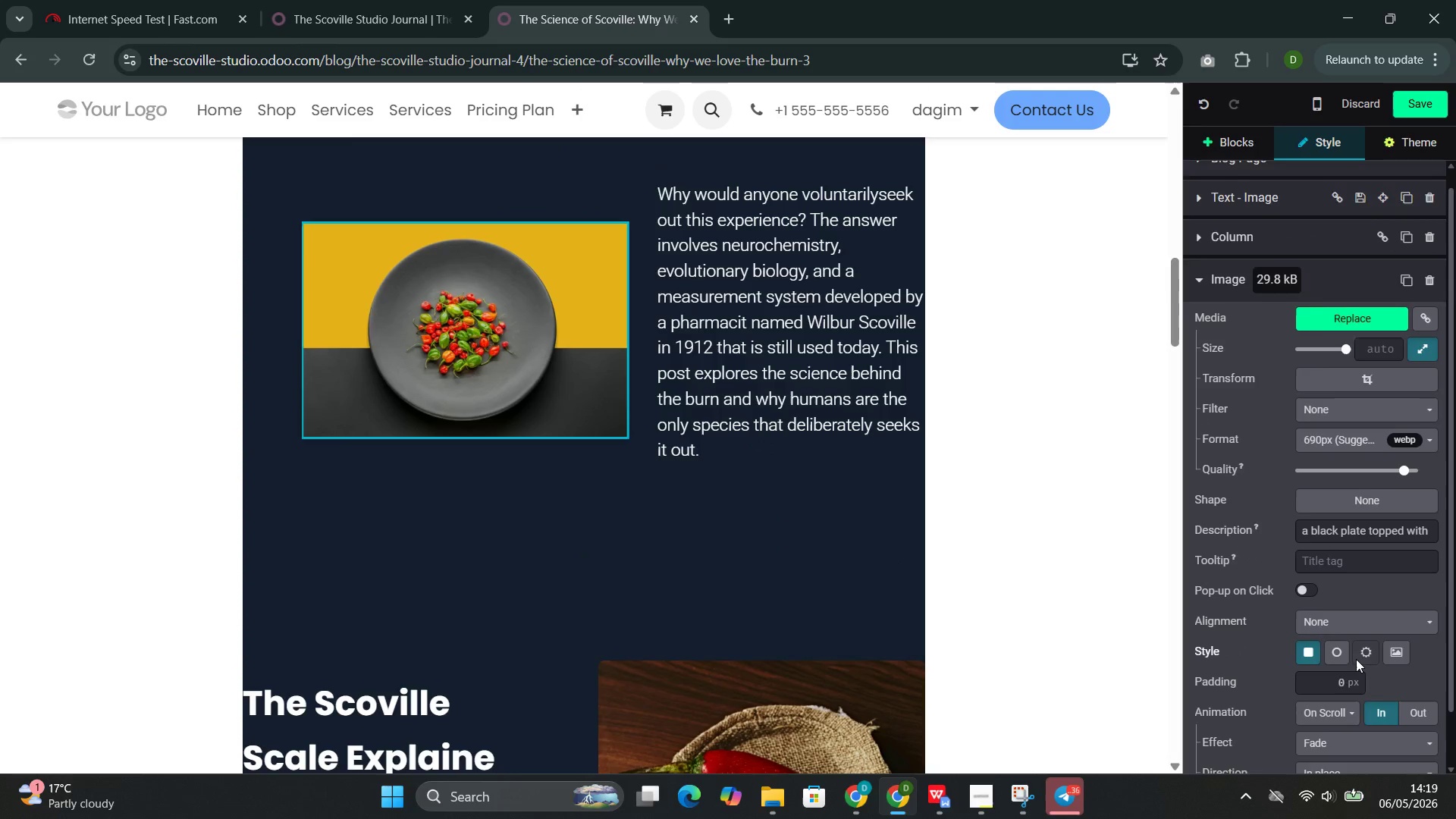 
scroll: coordinate [1356, 659], scroll_direction: down, amount: 5.0
 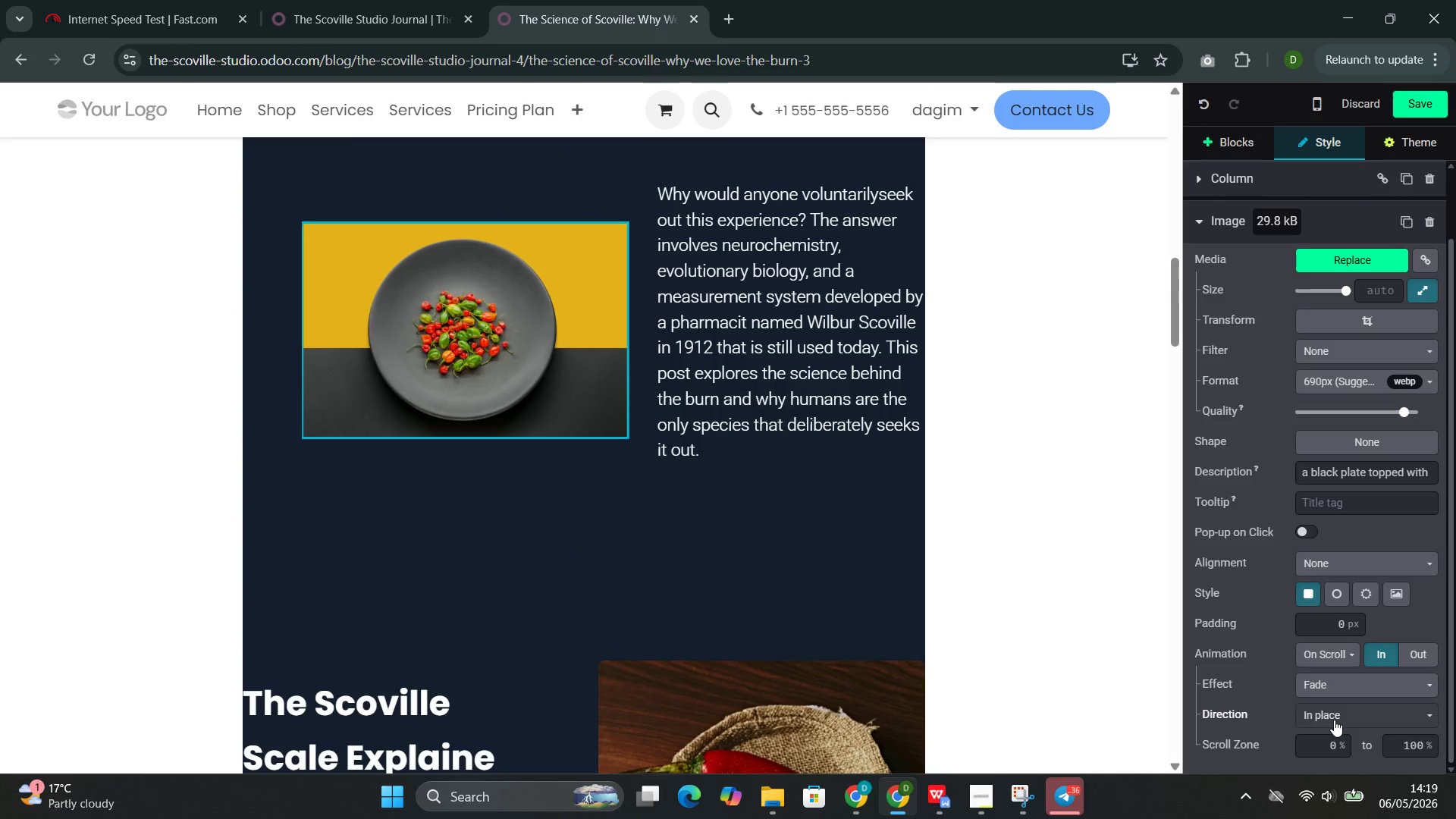 
left_click([1334, 720])
 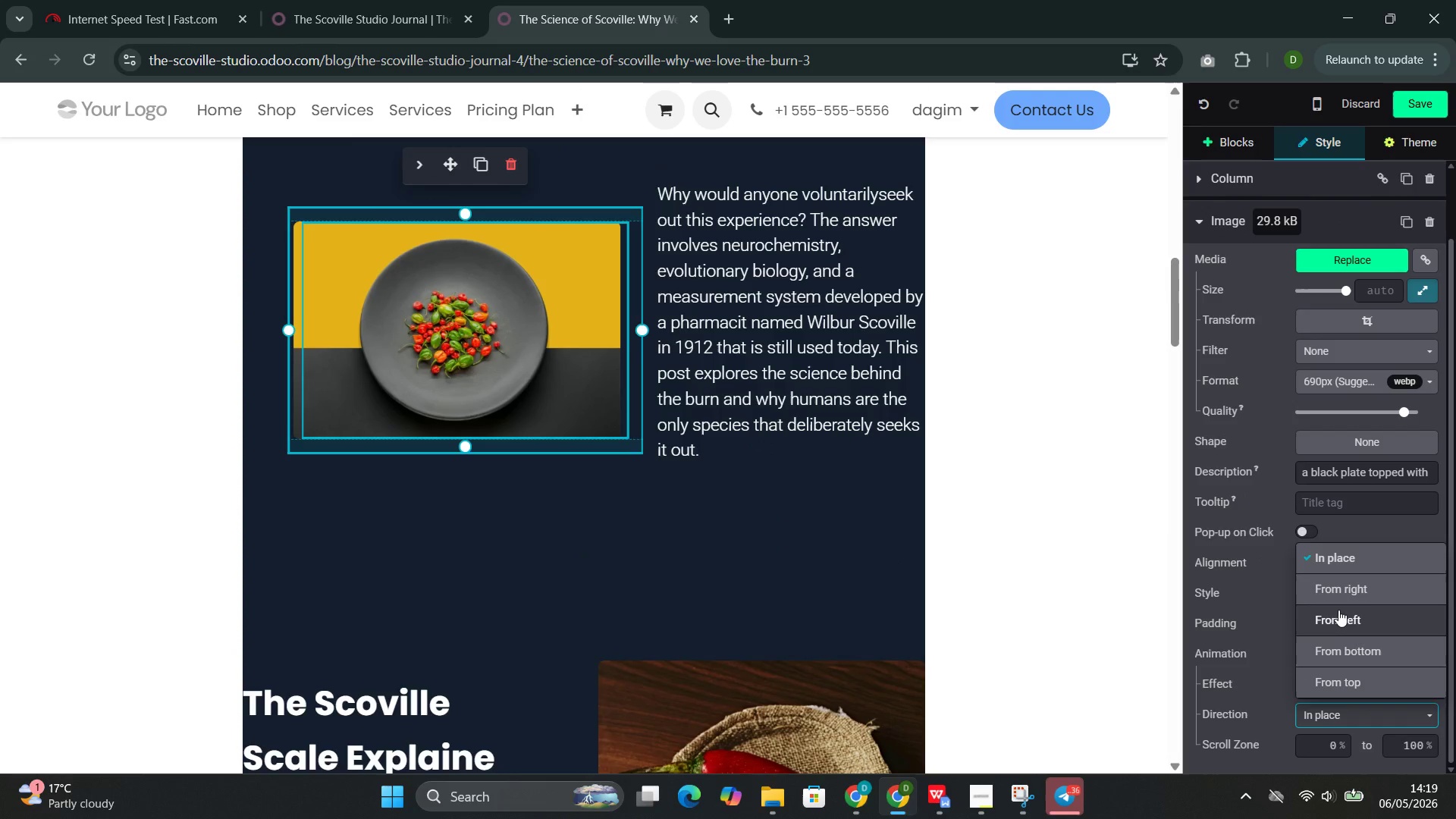 
double_click([1338, 609])
 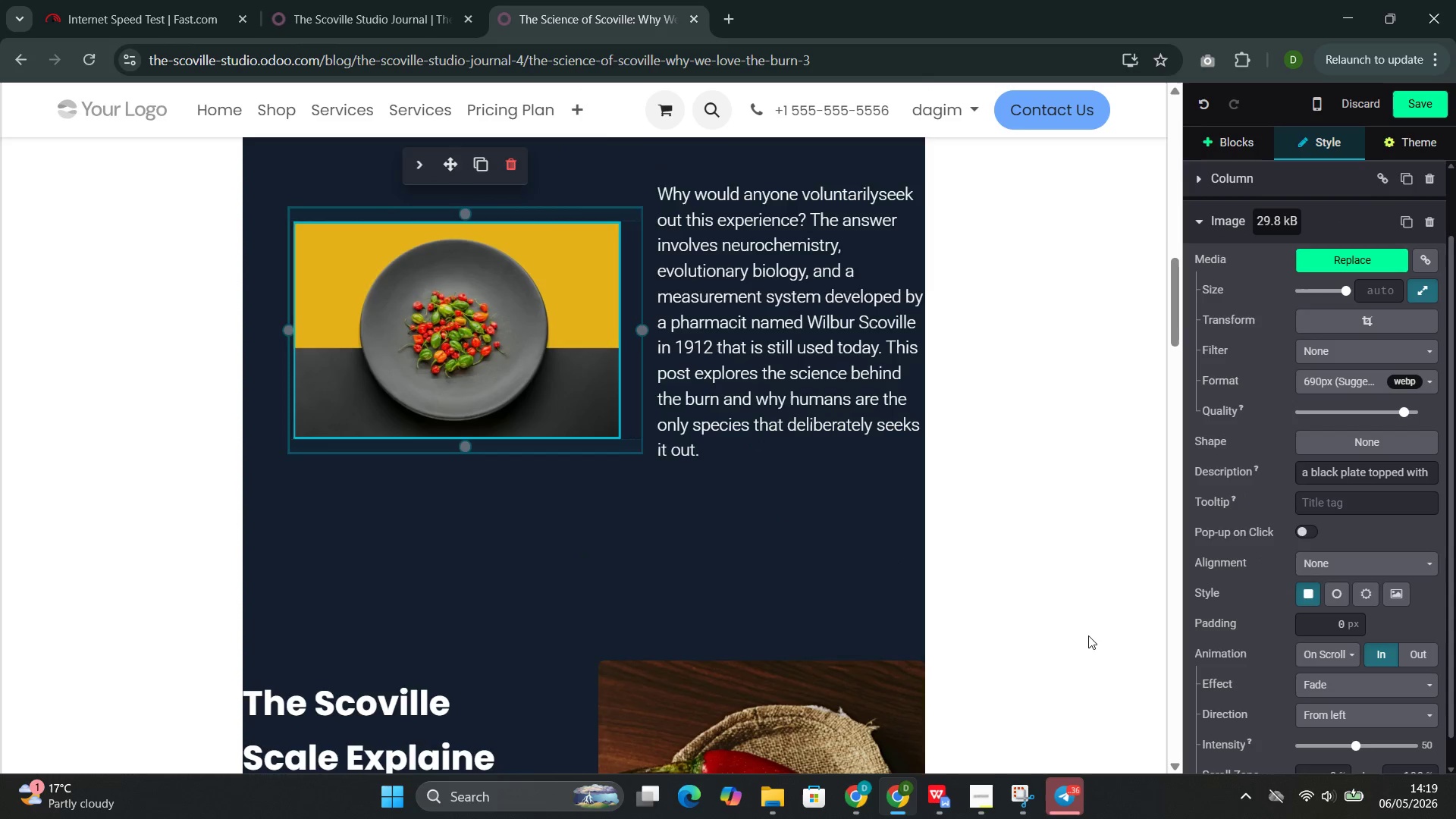 
scroll: coordinate [1088, 635], scroll_direction: down, amount: 4.0
 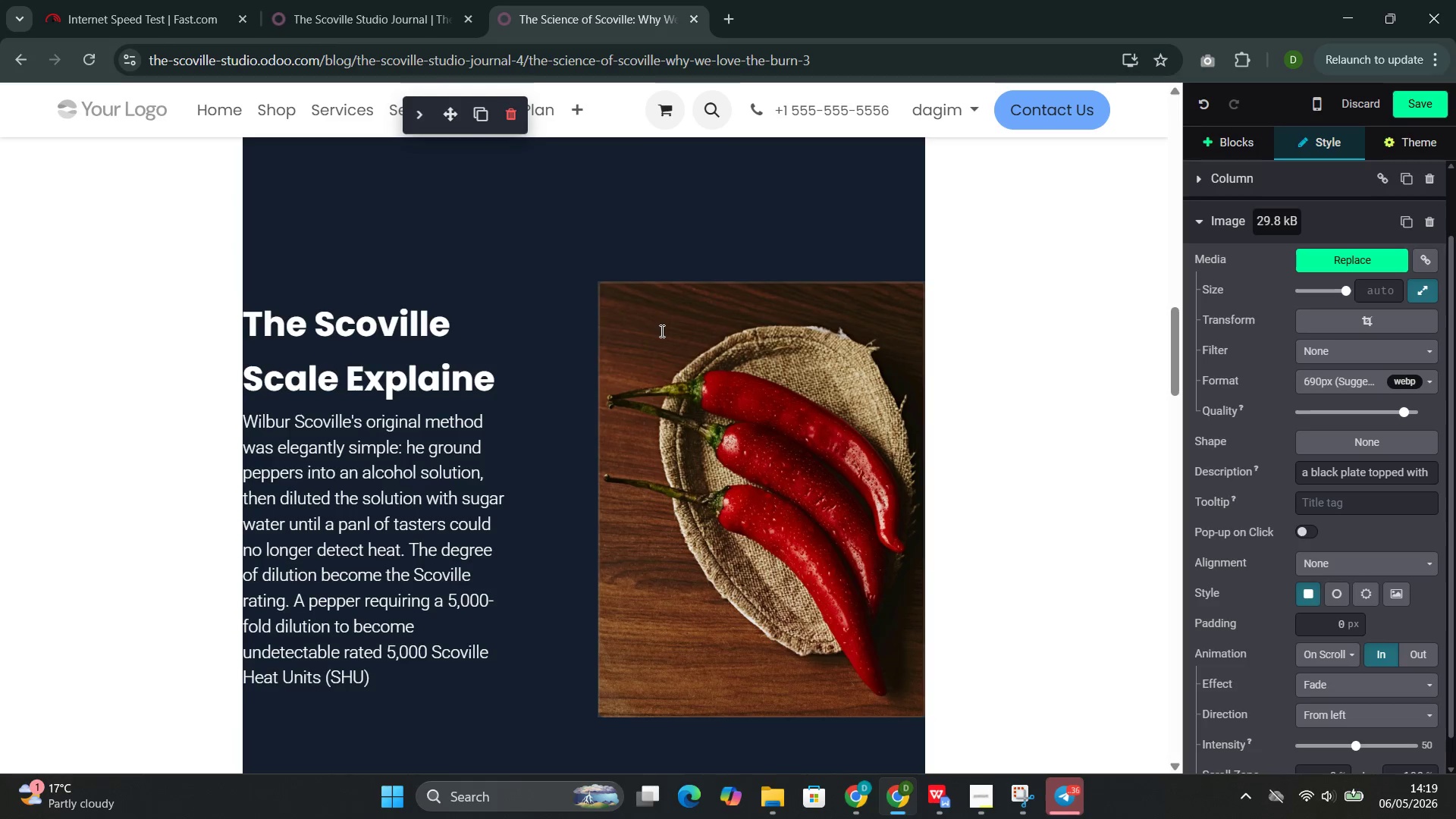 
left_click([673, 386])
 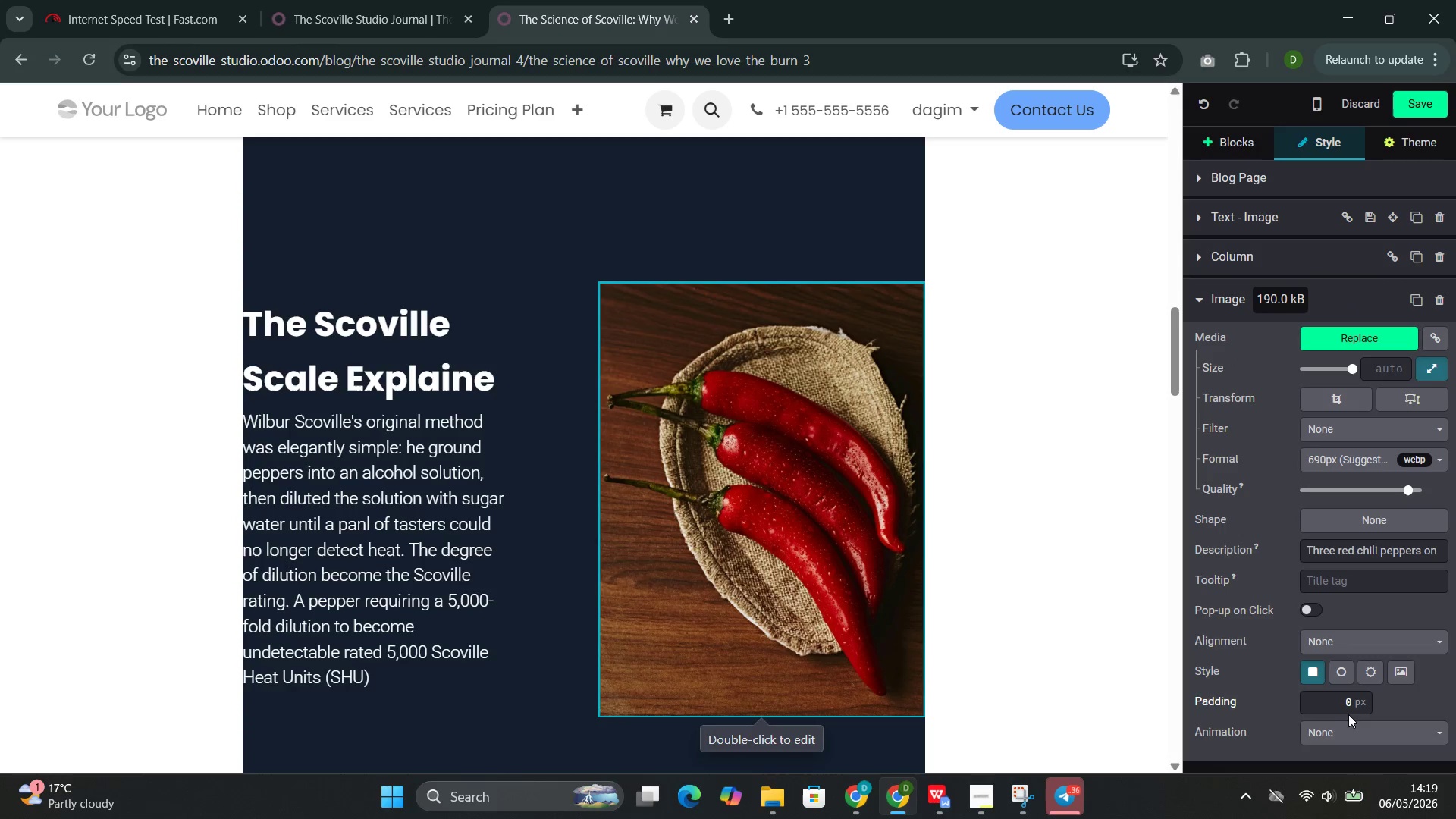 
left_click([1345, 735])
 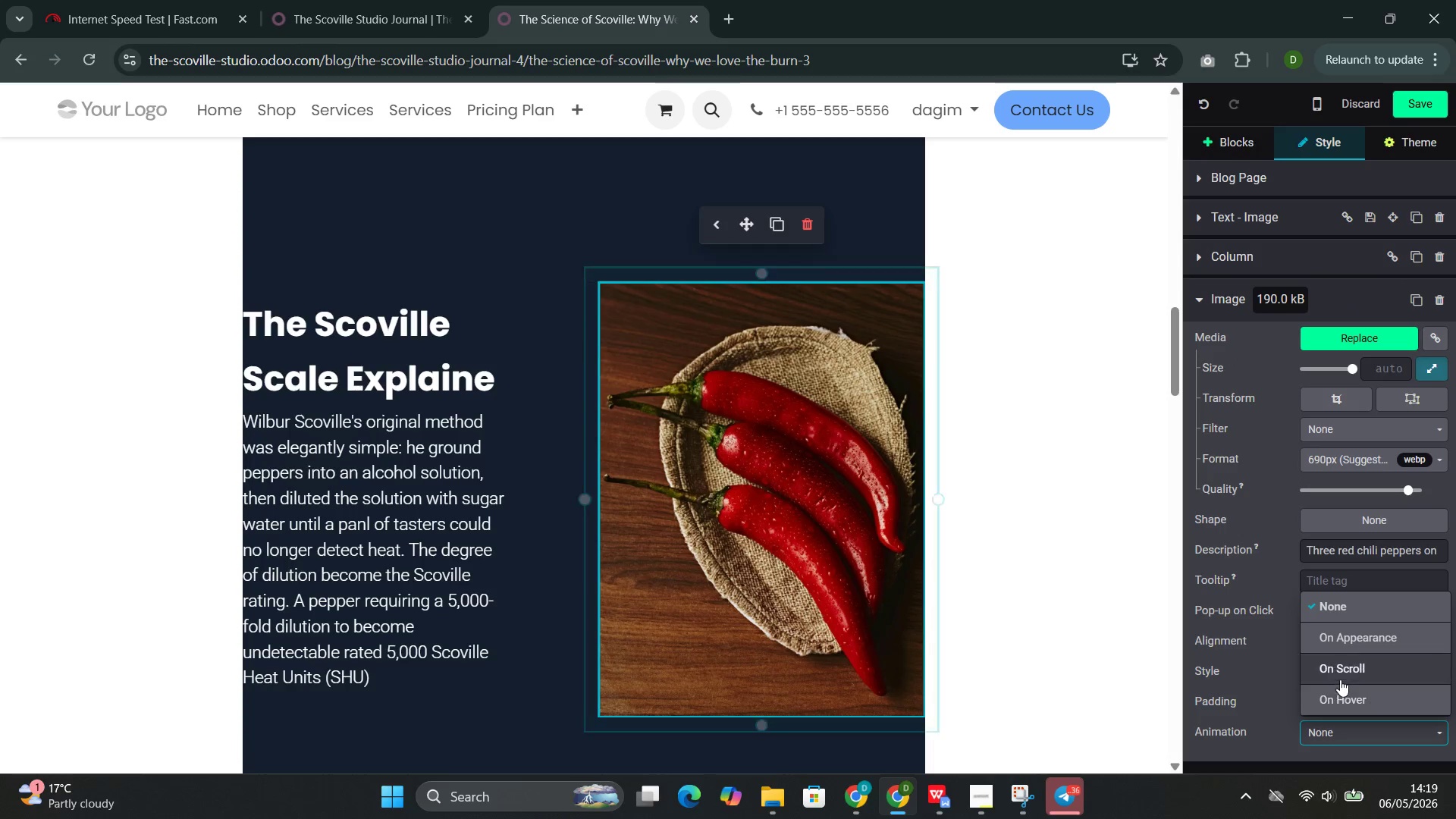 
scroll: coordinate [1340, 679], scroll_direction: down, amount: 2.0
 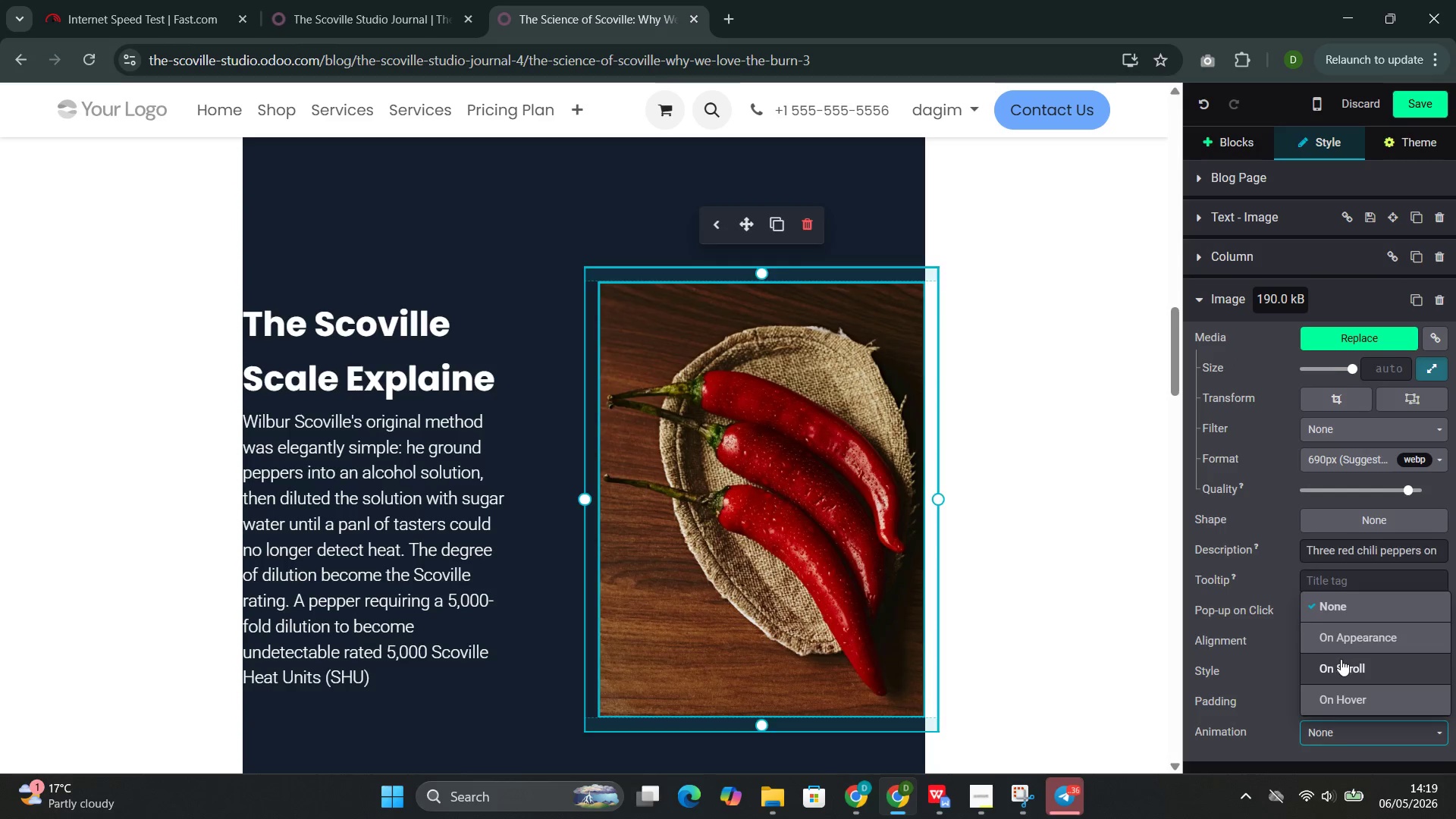 
left_click([1341, 659])
 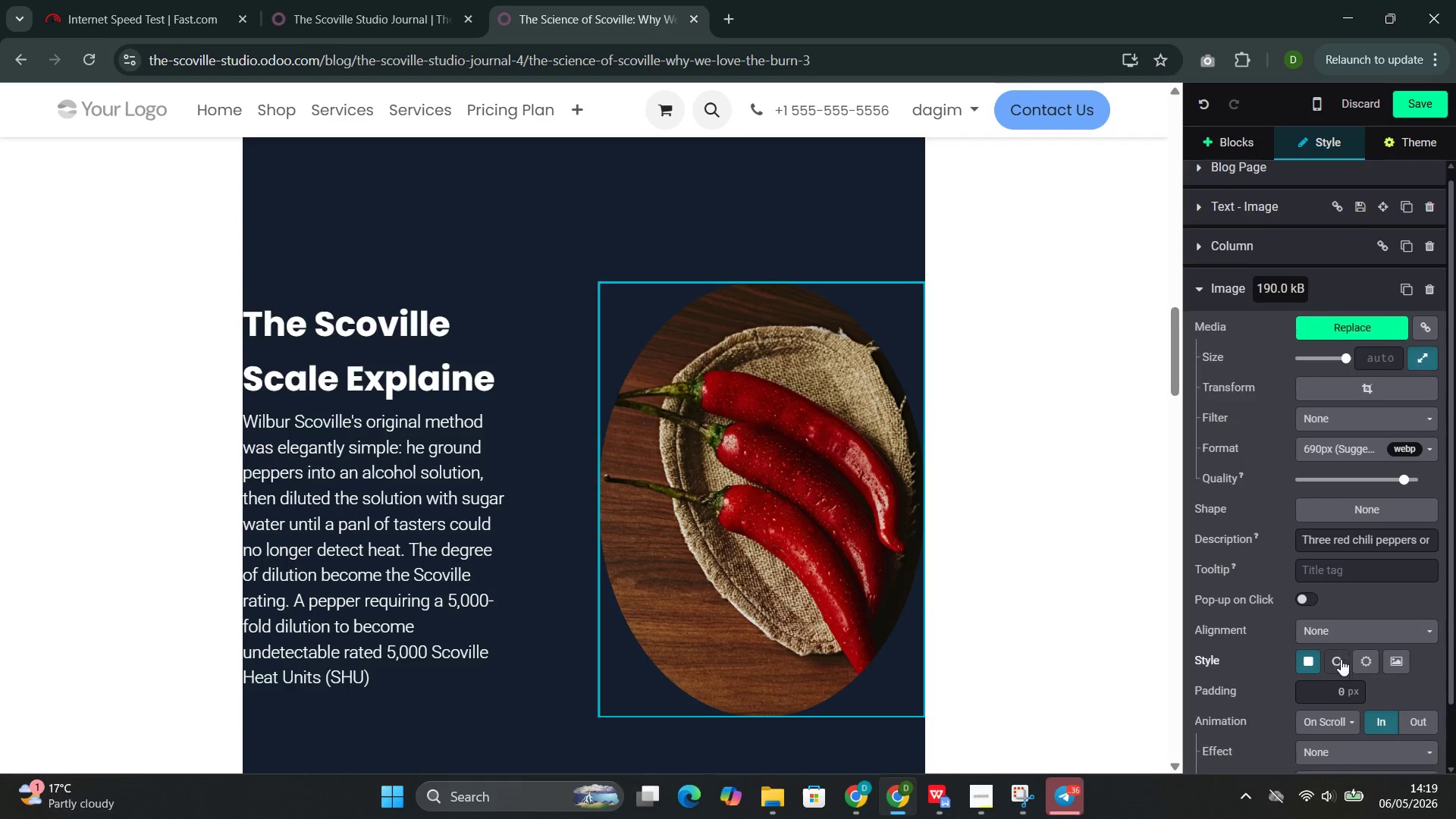 
scroll: coordinate [1341, 747], scroll_direction: down, amount: 10.0
 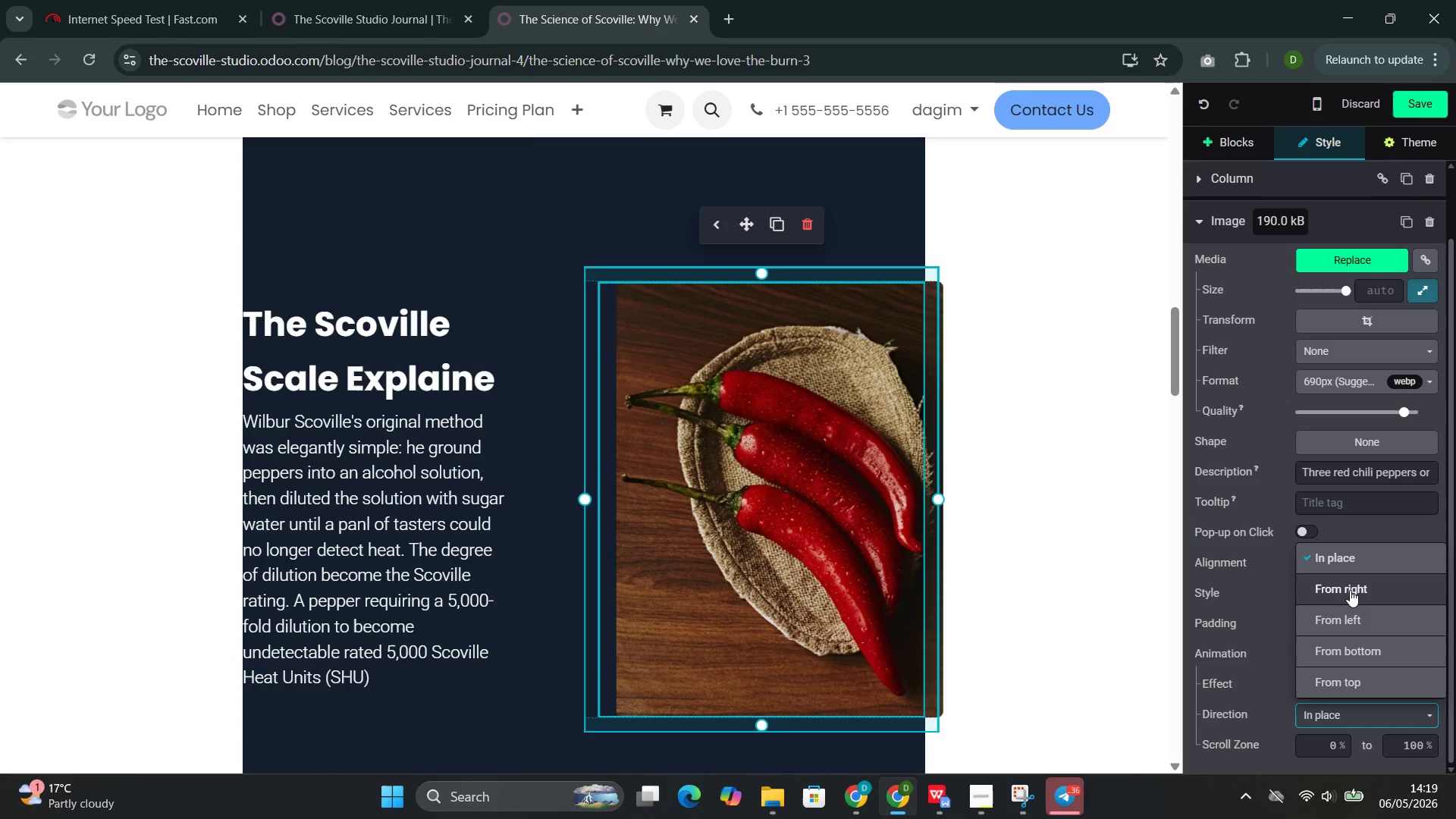 
left_click([1350, 590])
 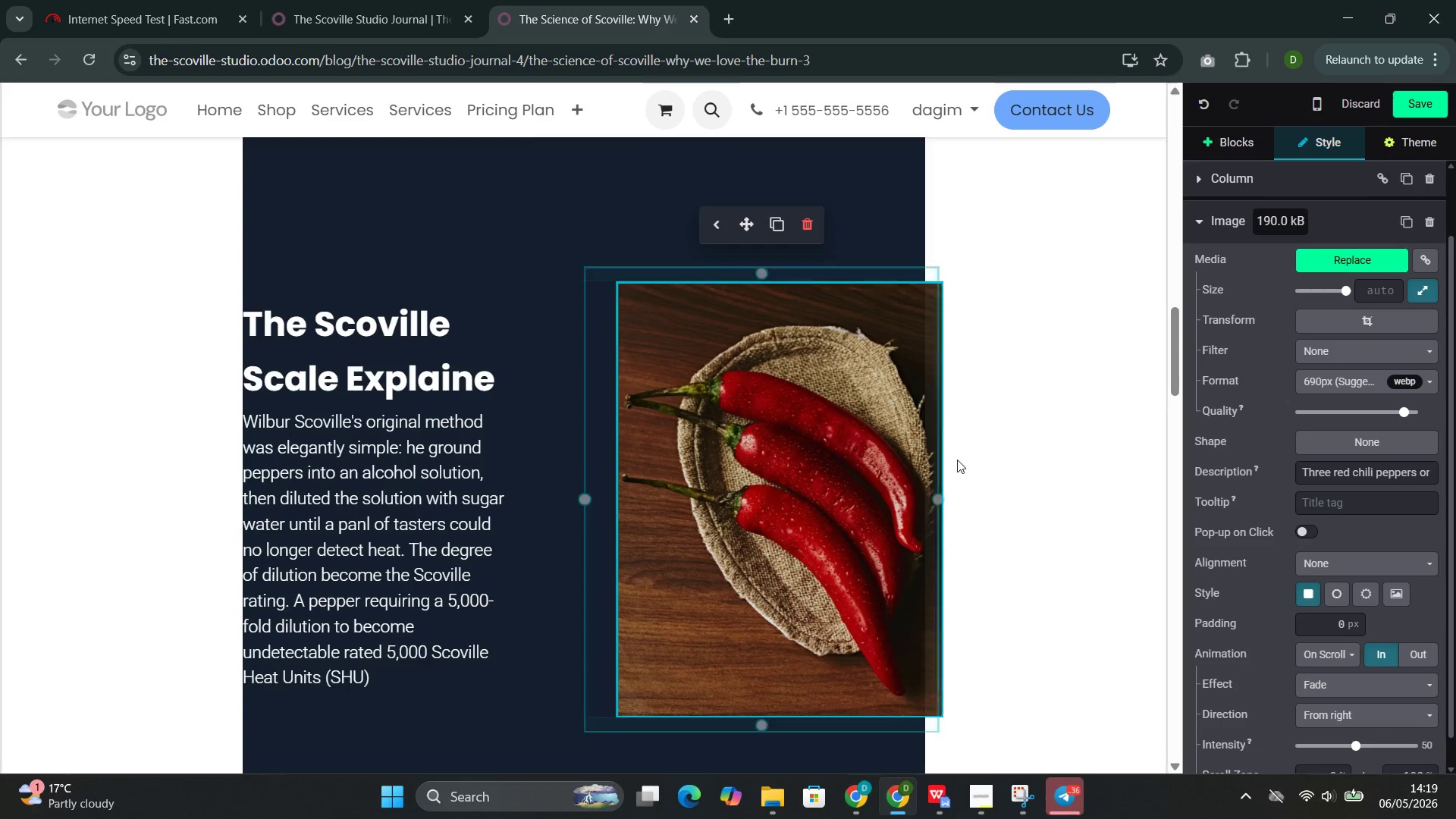 
scroll: coordinate [667, 482], scroll_direction: down, amount: 13.0
 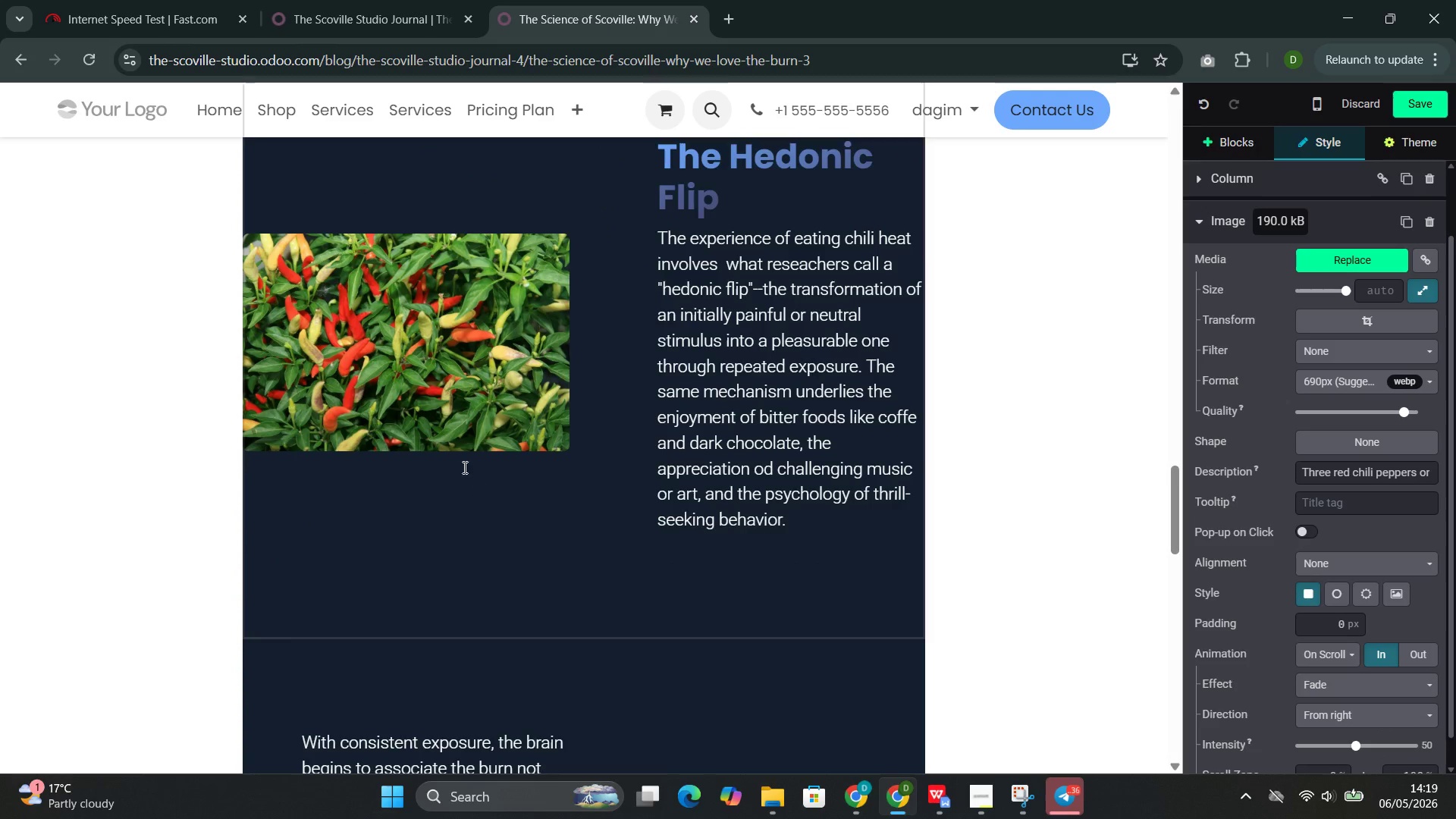 
left_click([457, 453])
 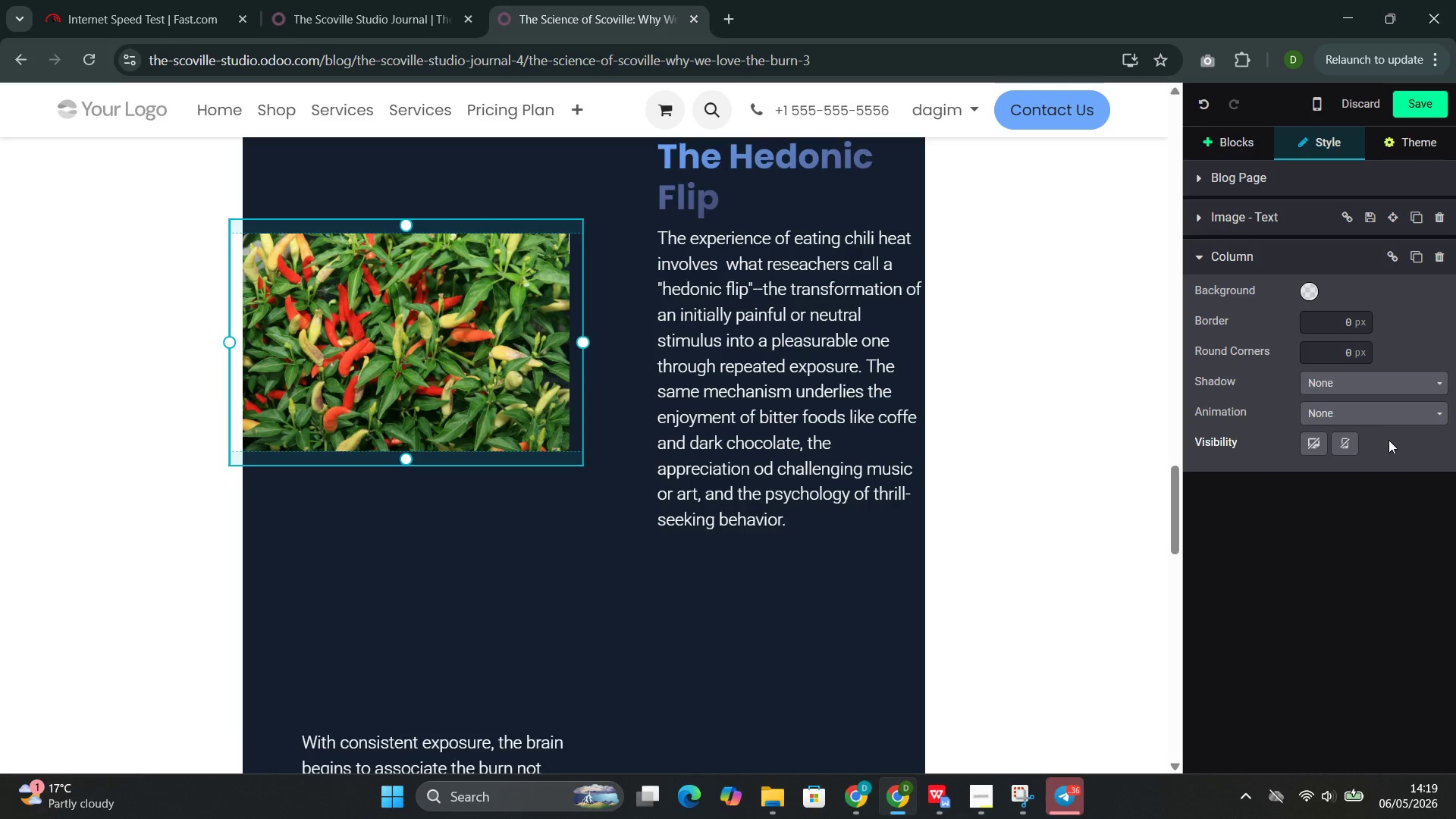 
left_click([1383, 421])
 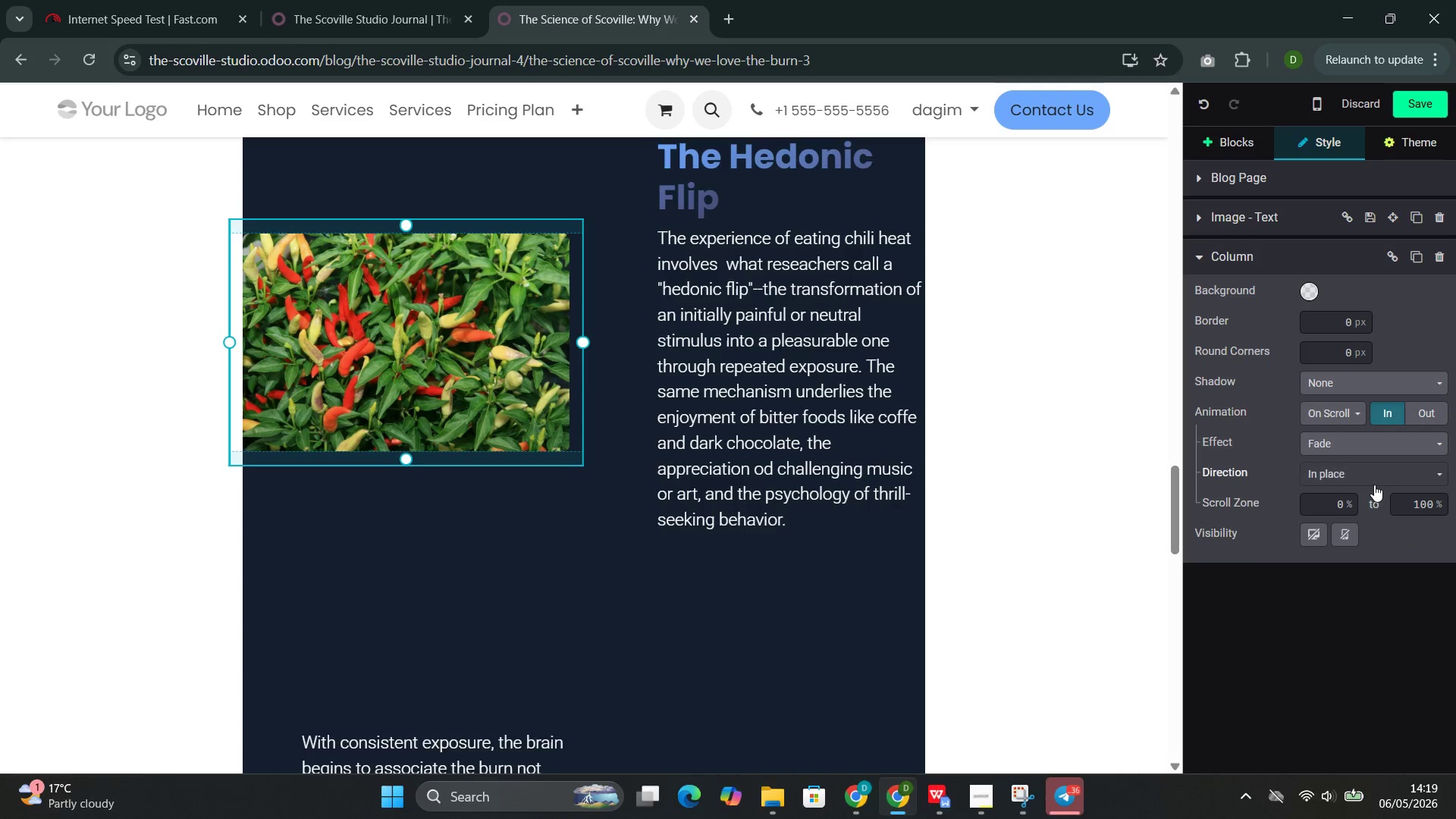 
scroll: coordinate [1374, 485], scroll_direction: down, amount: 1.0
 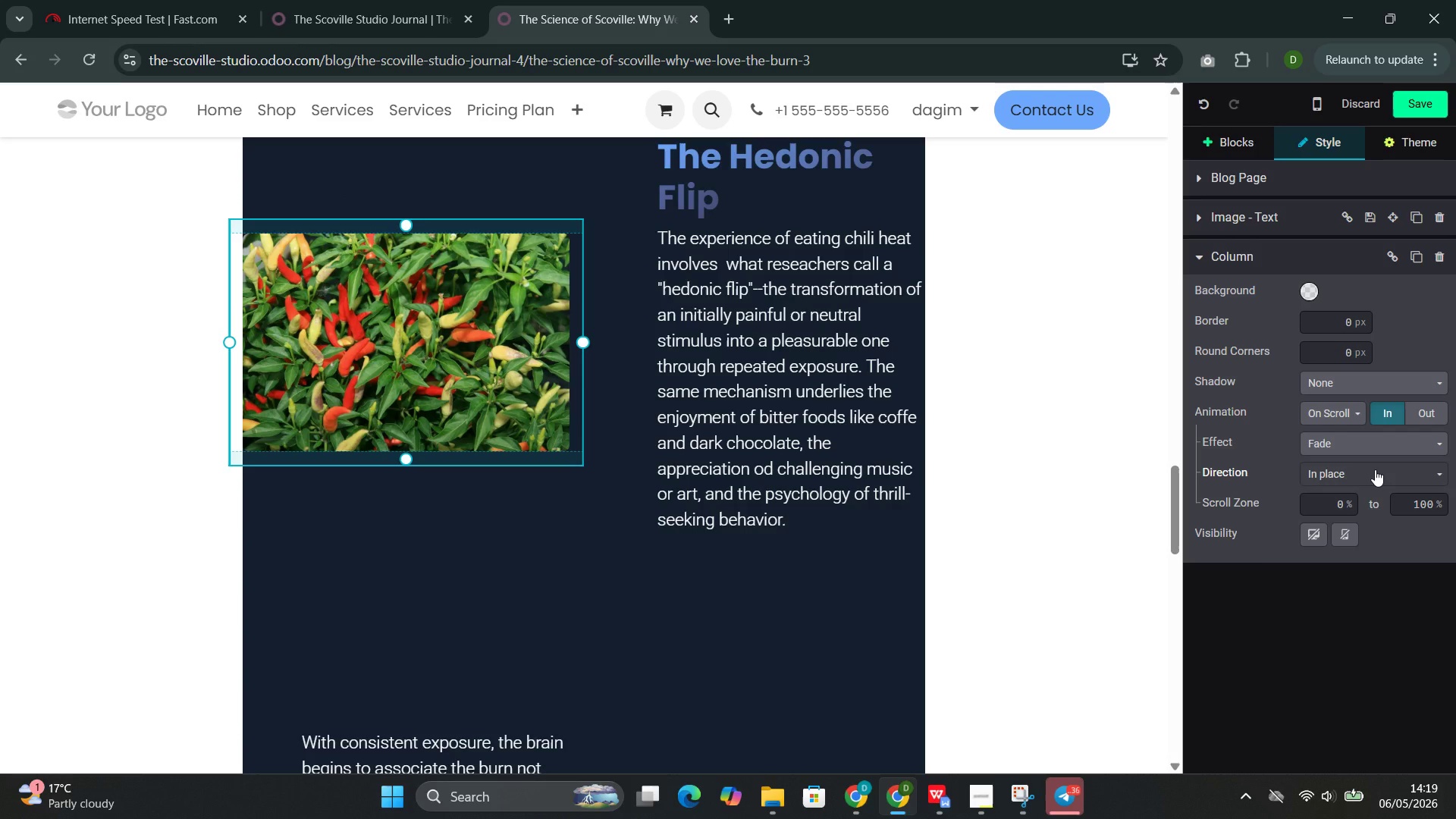 
left_click([1375, 469])
 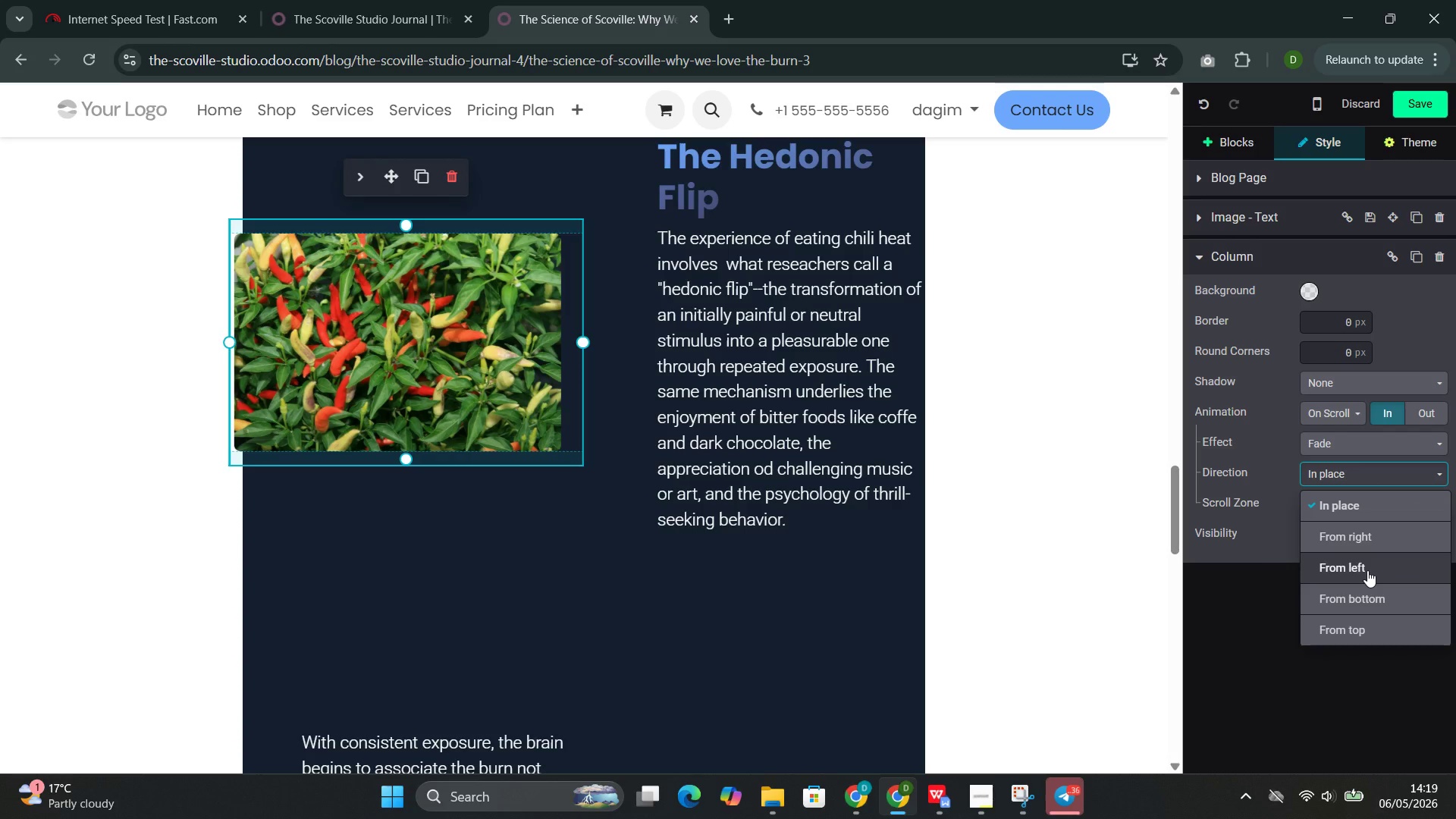 
left_click([1367, 570])
 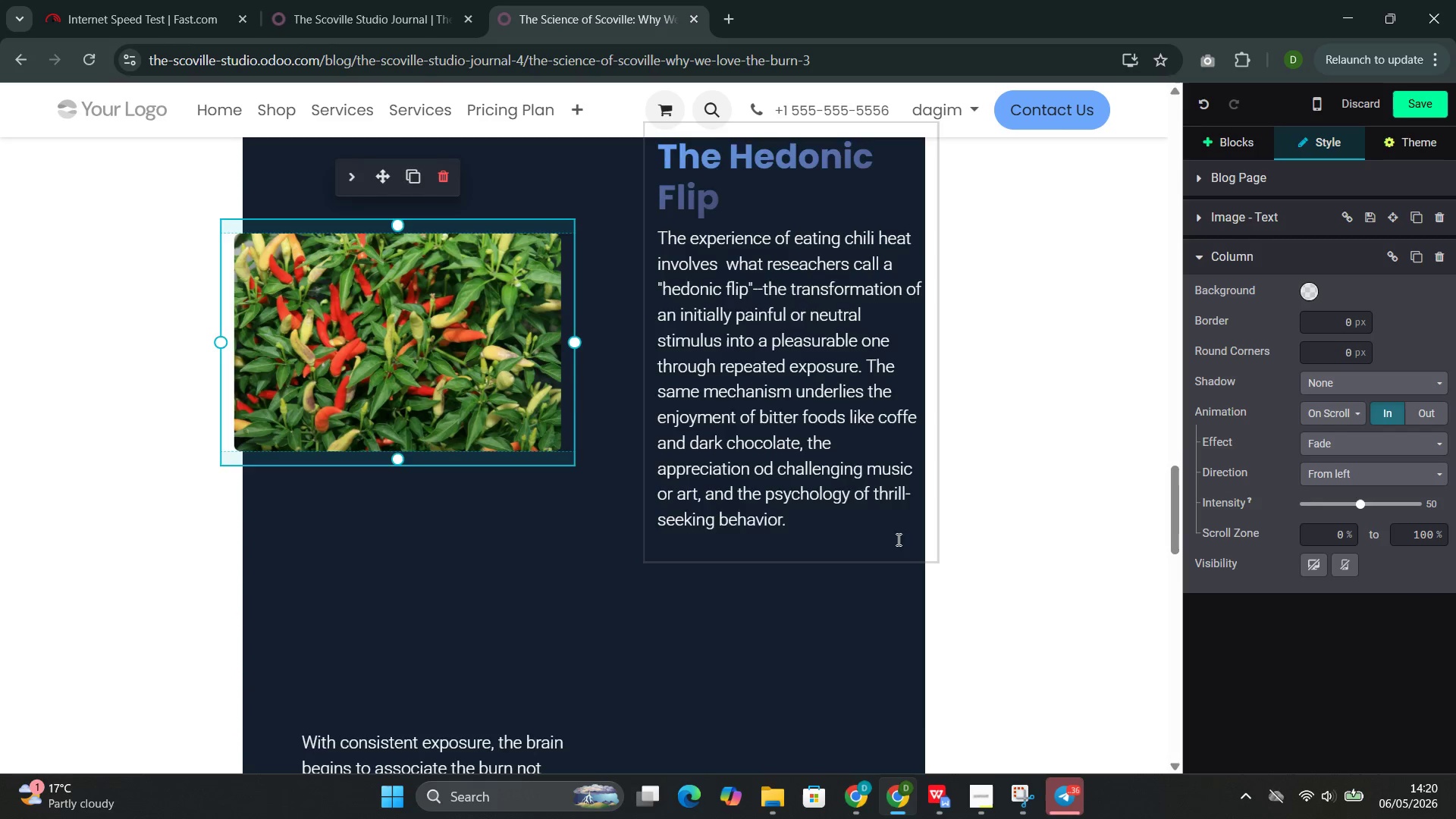 
scroll: coordinate [1365, 617], scroll_direction: down, amount: 11.0
 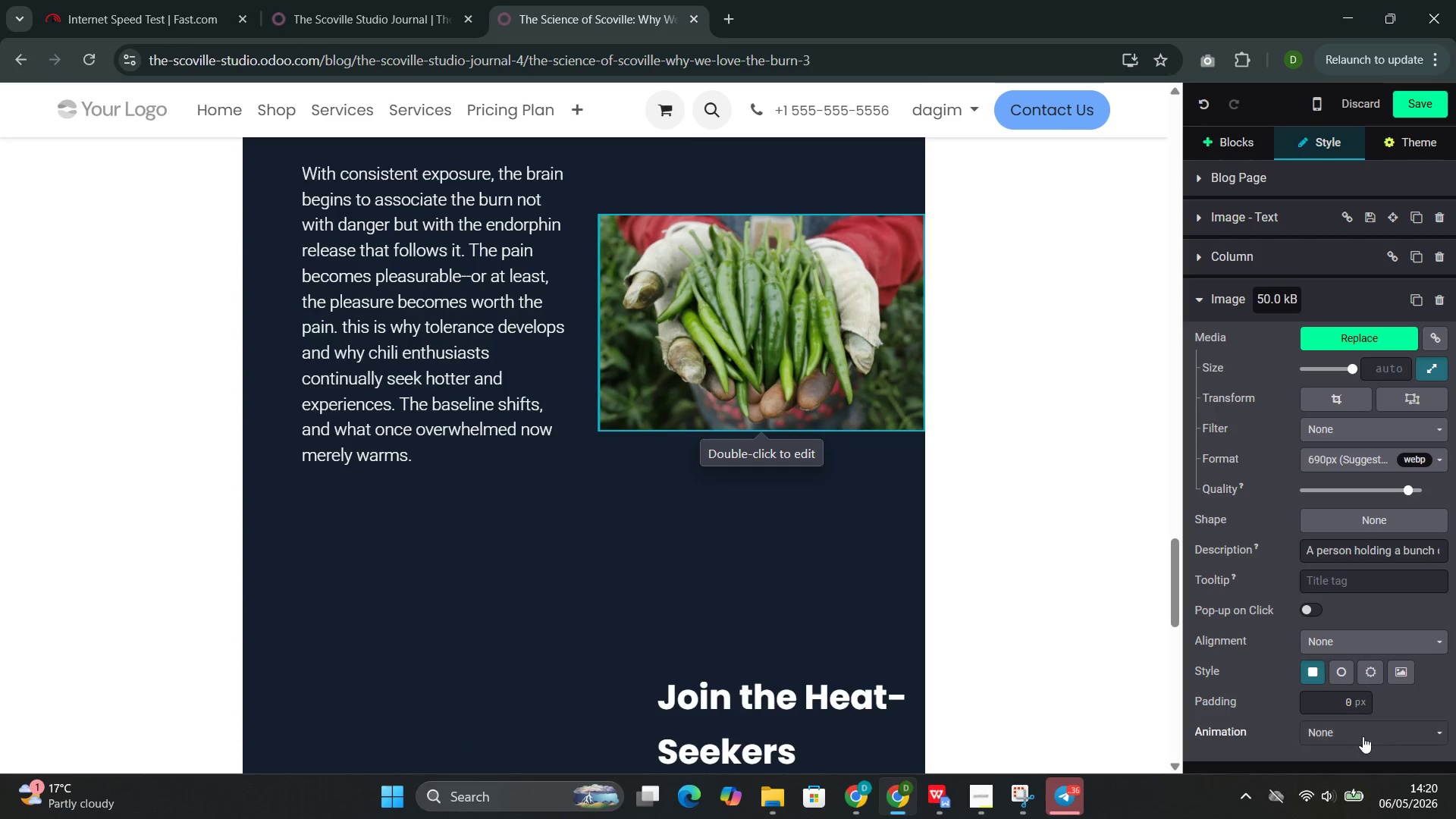 
left_click_drag(start_coordinate=[1369, 726], to_coordinate=[1373, 723])
 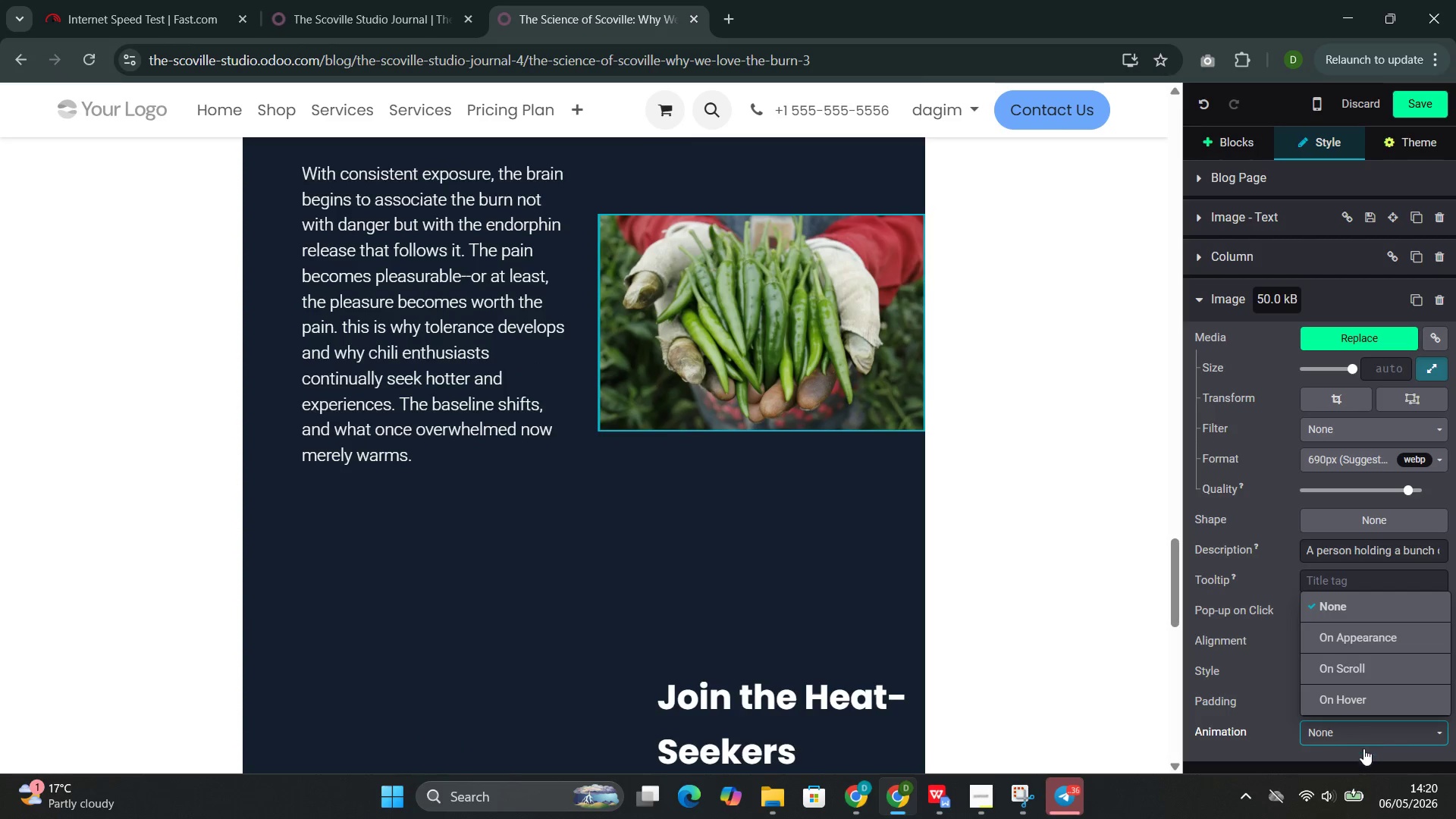 
scroll: coordinate [1370, 752], scroll_direction: down, amount: 3.0
 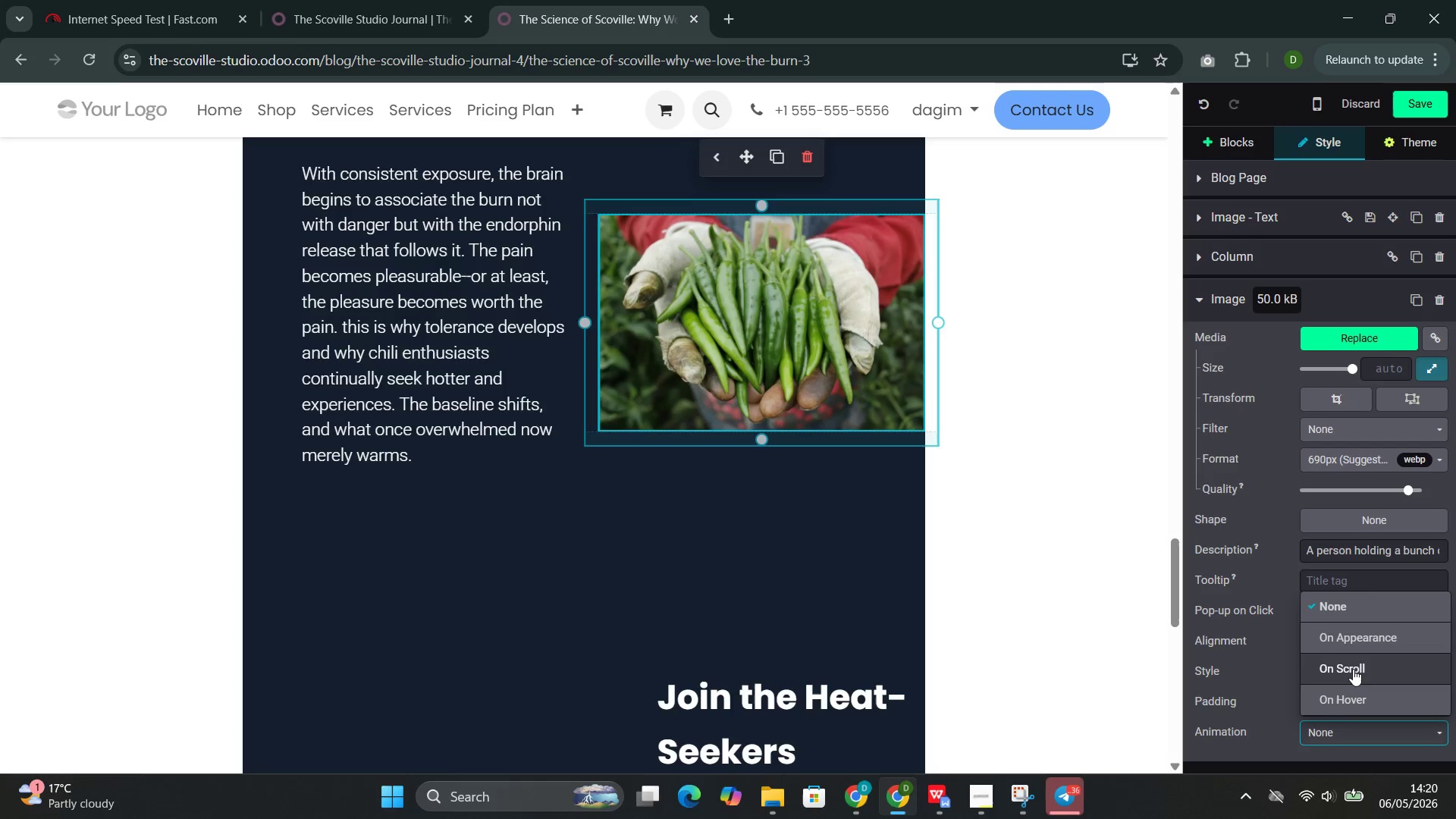 
left_click([1353, 669])
 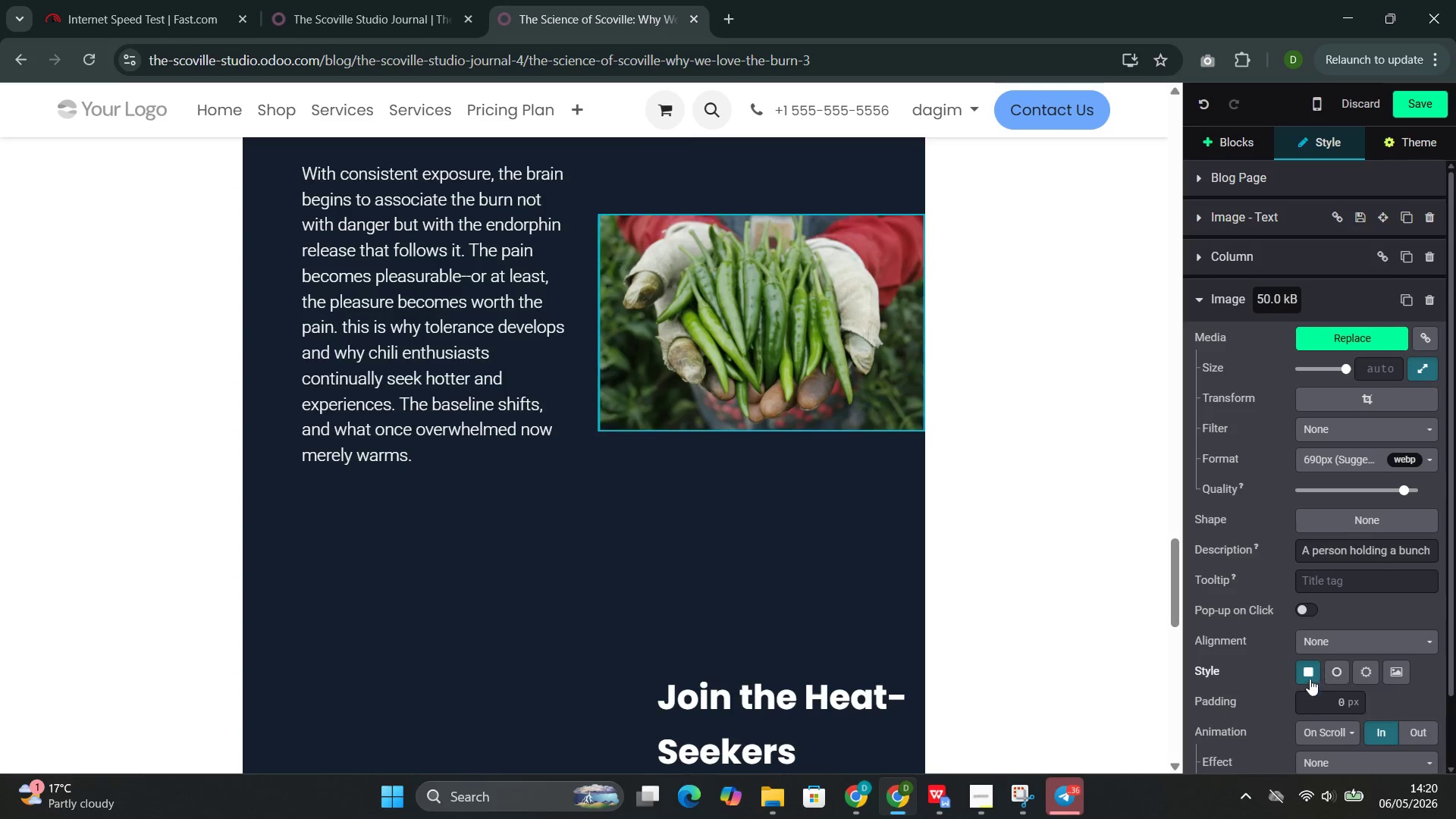 
scroll: coordinate [1310, 679], scroll_direction: down, amount: 4.0
 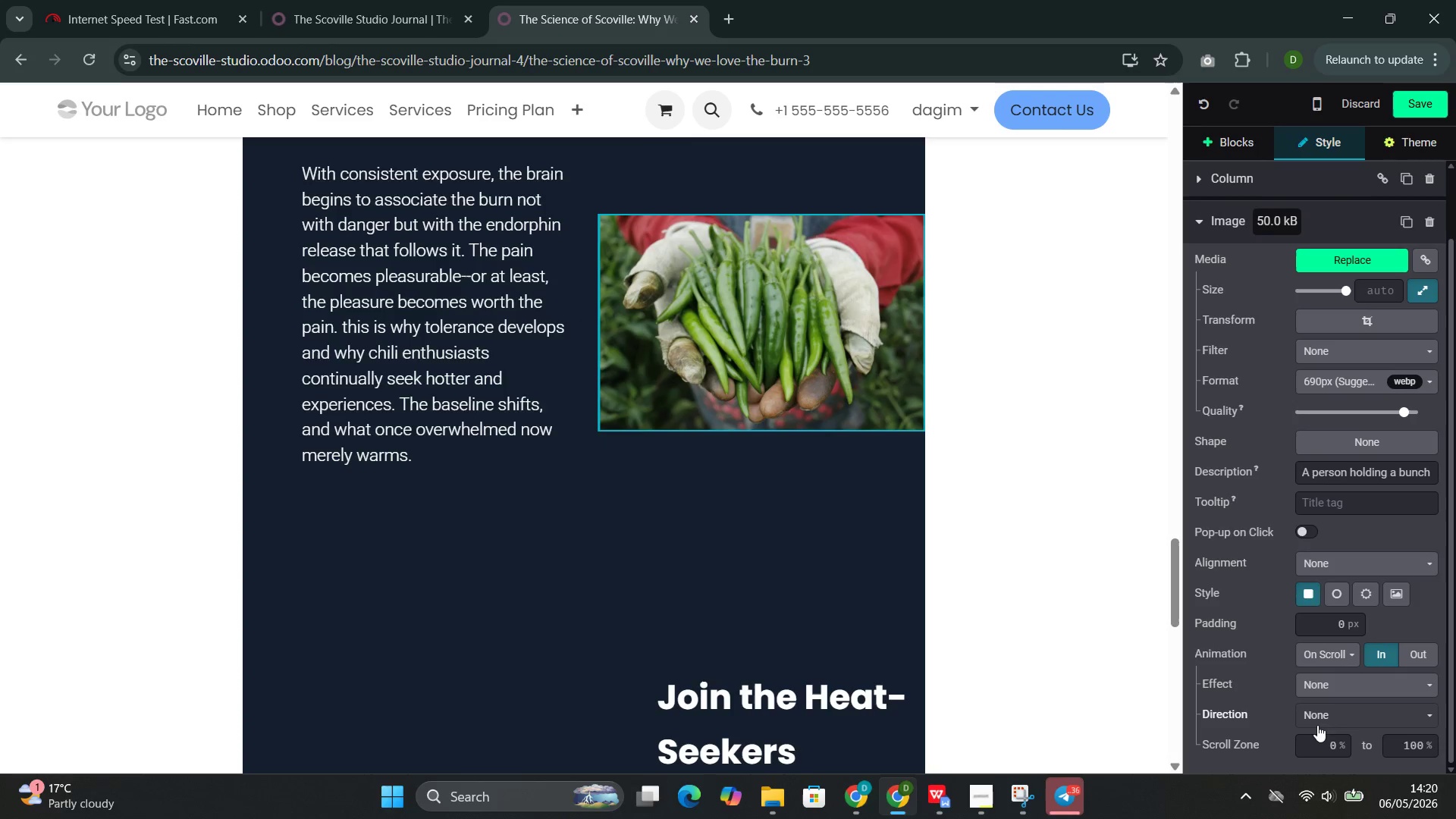 
left_click([1317, 723])
 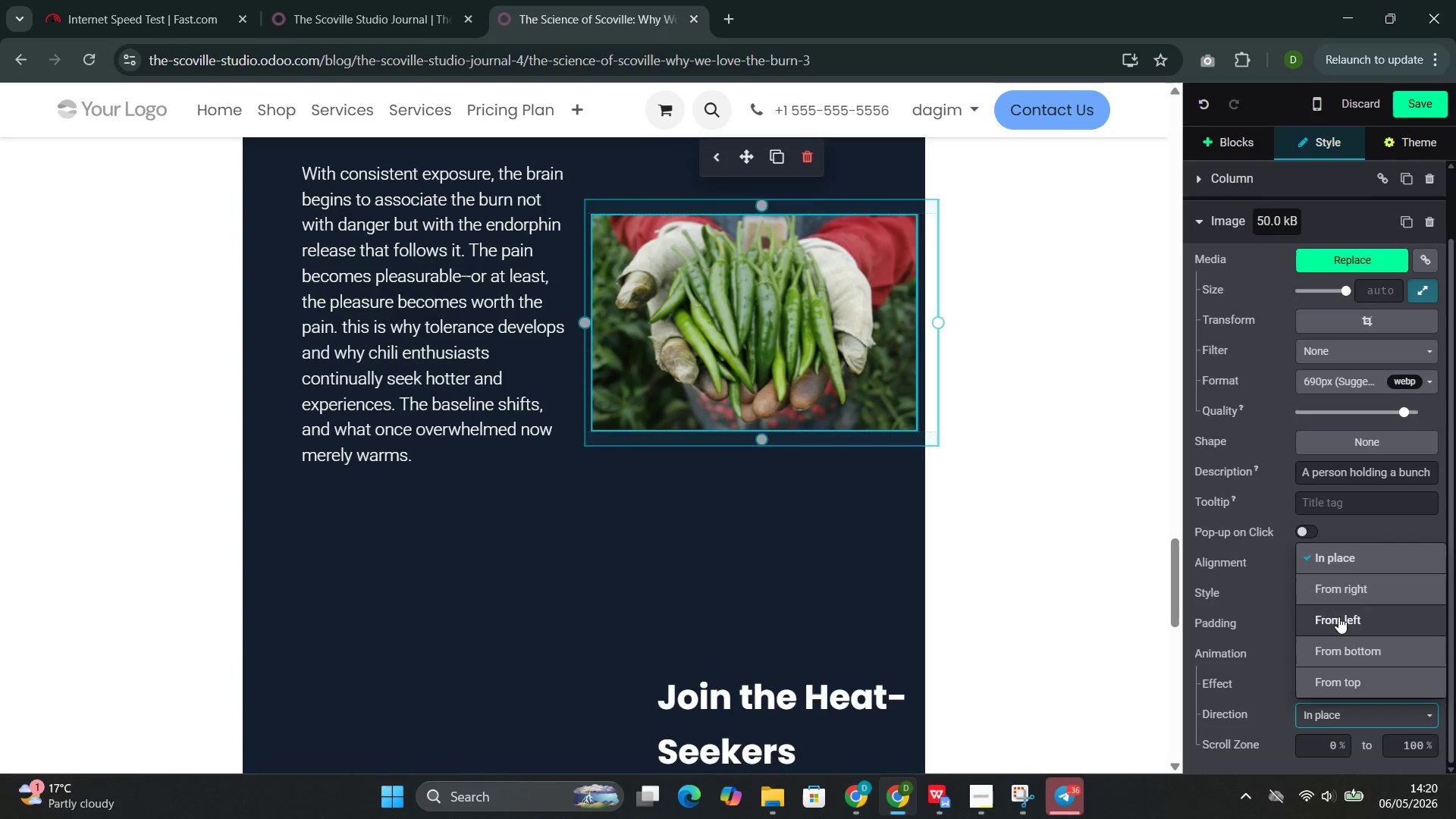 
left_click([1357, 584])
 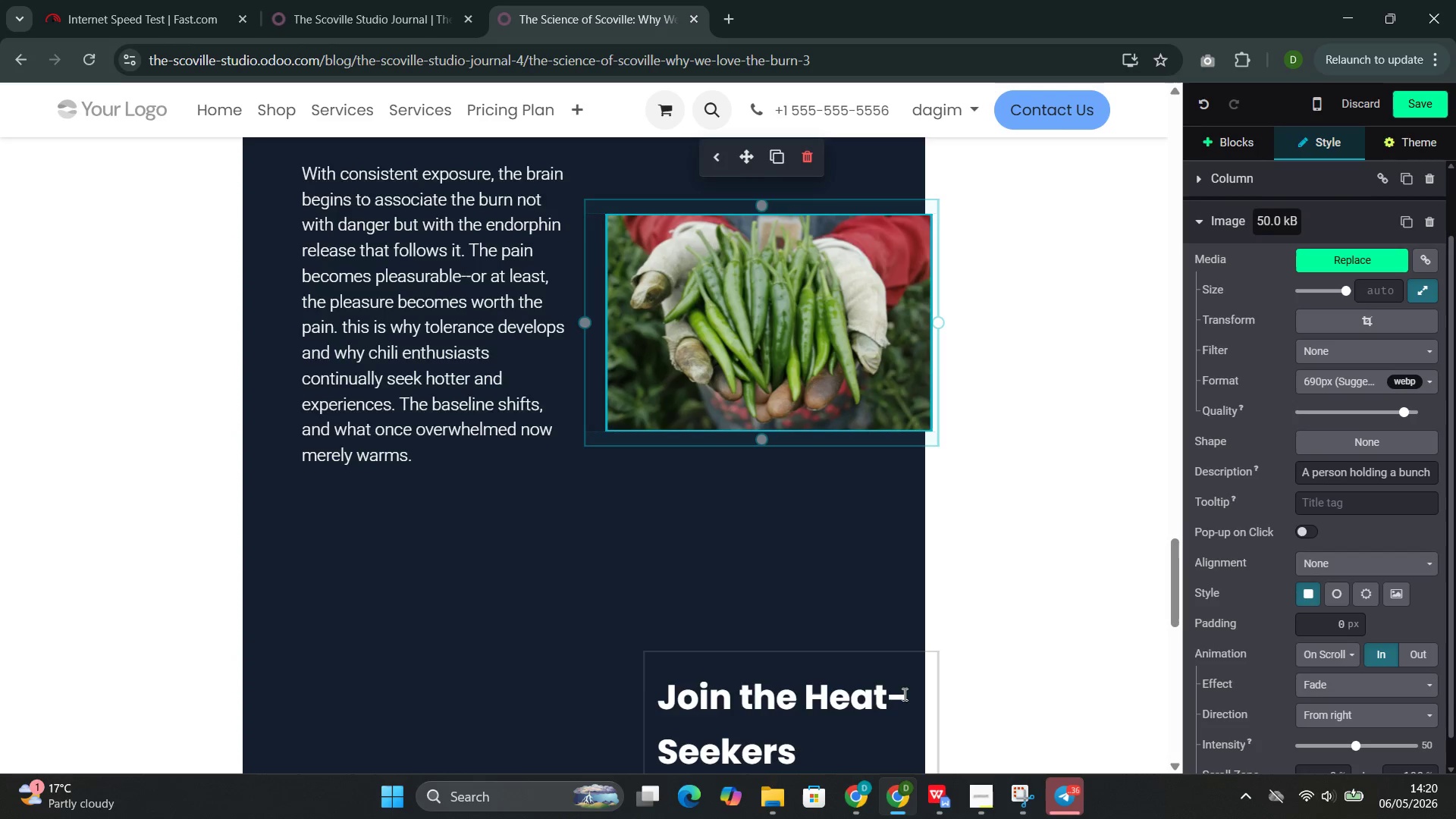 
scroll: coordinate [903, 693], scroll_direction: down, amount: 5.0
 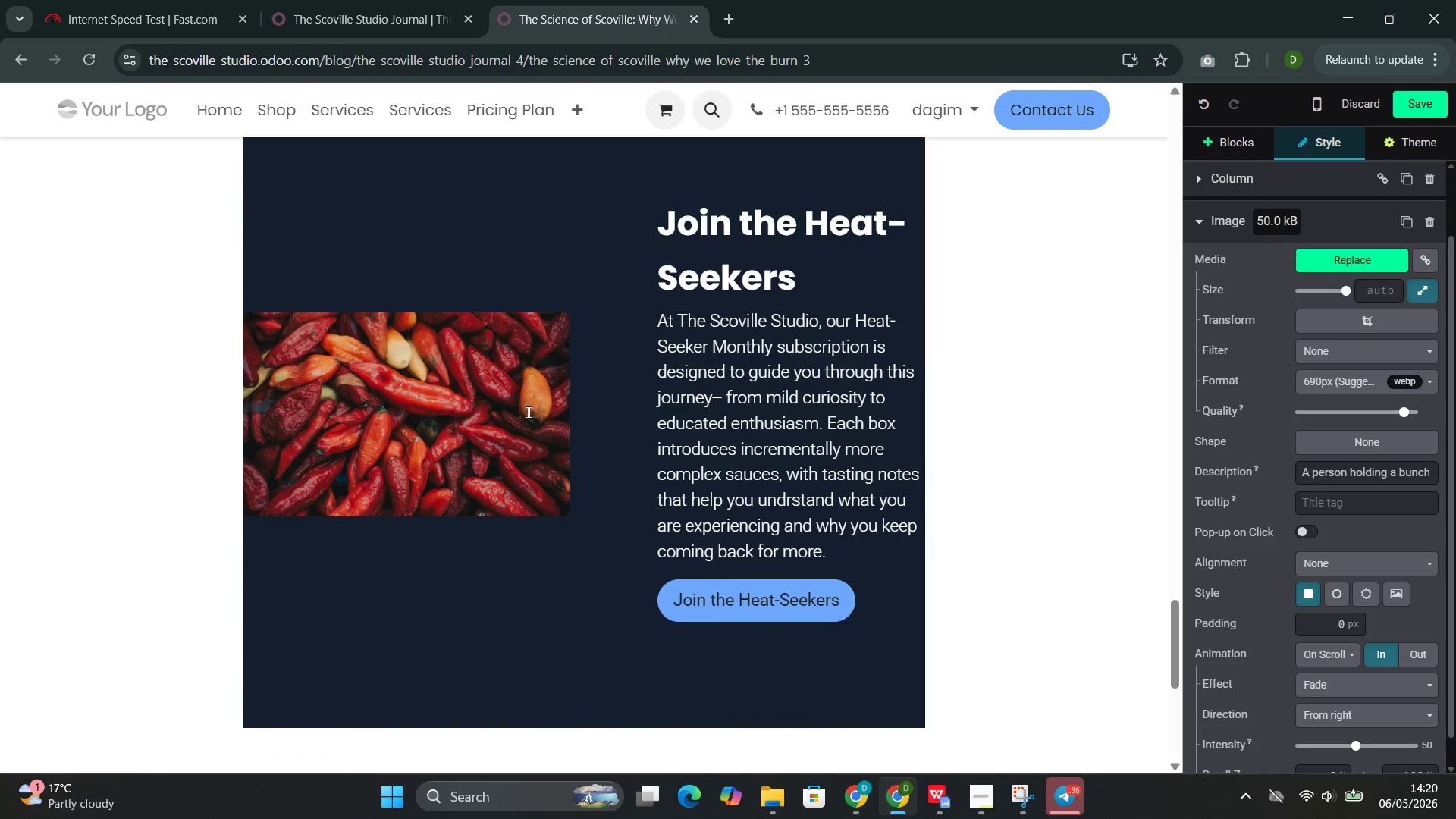 
left_click([522, 397])
 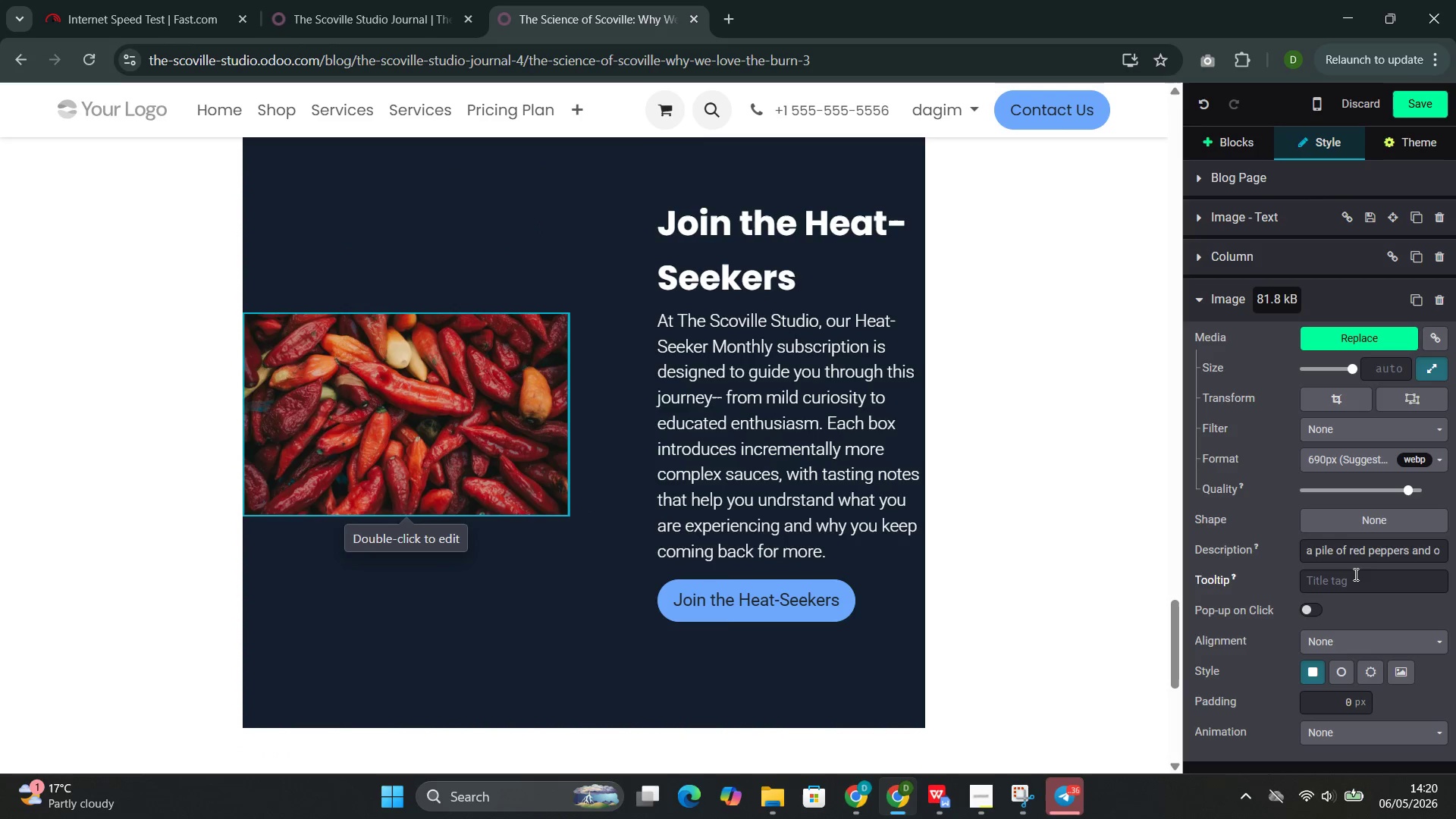 
scroll: coordinate [1351, 579], scroll_direction: down, amount: 3.0
 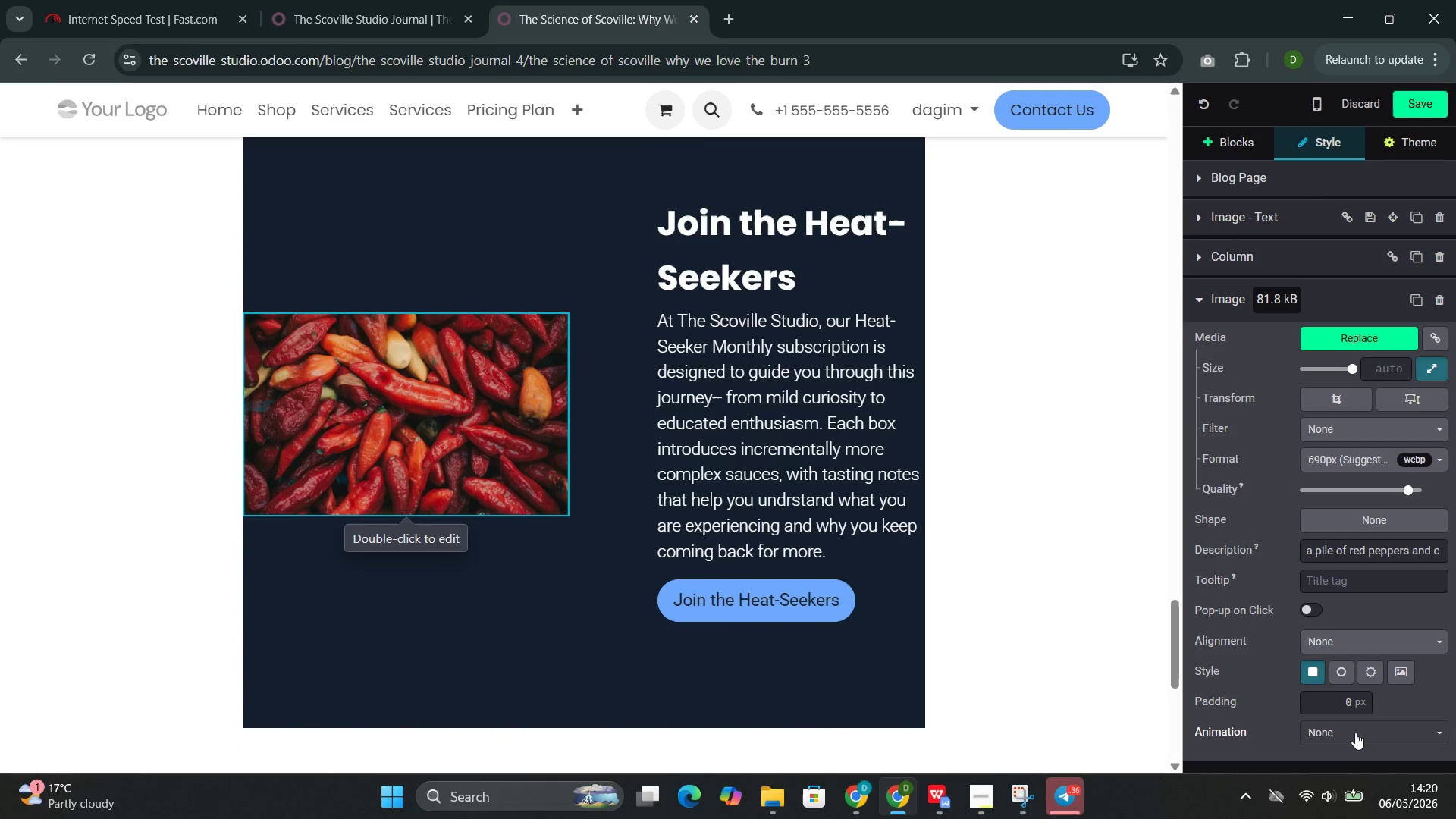 
left_click([1353, 728])
 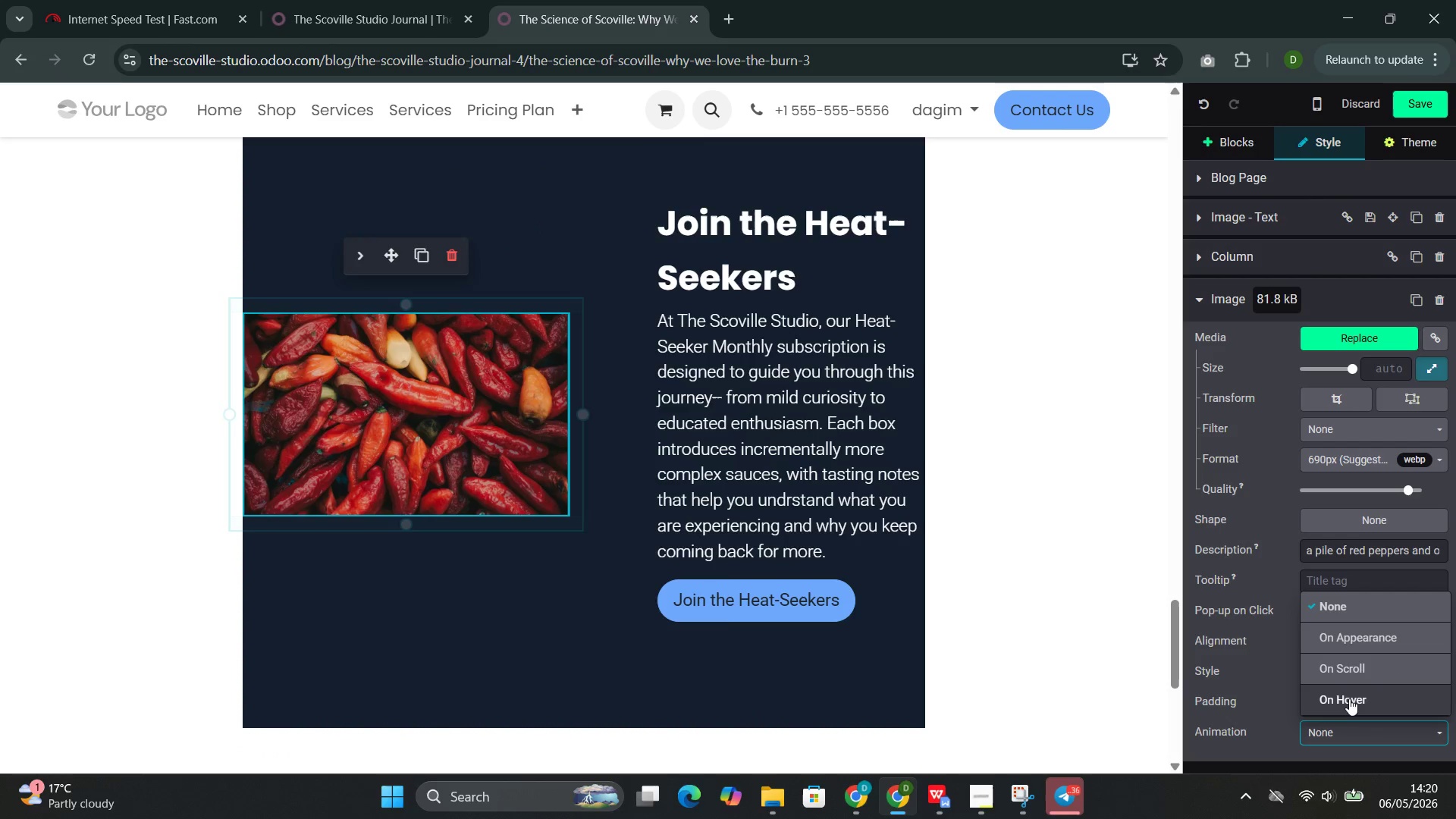 
scroll: coordinate [1349, 698], scroll_direction: down, amount: 4.0
 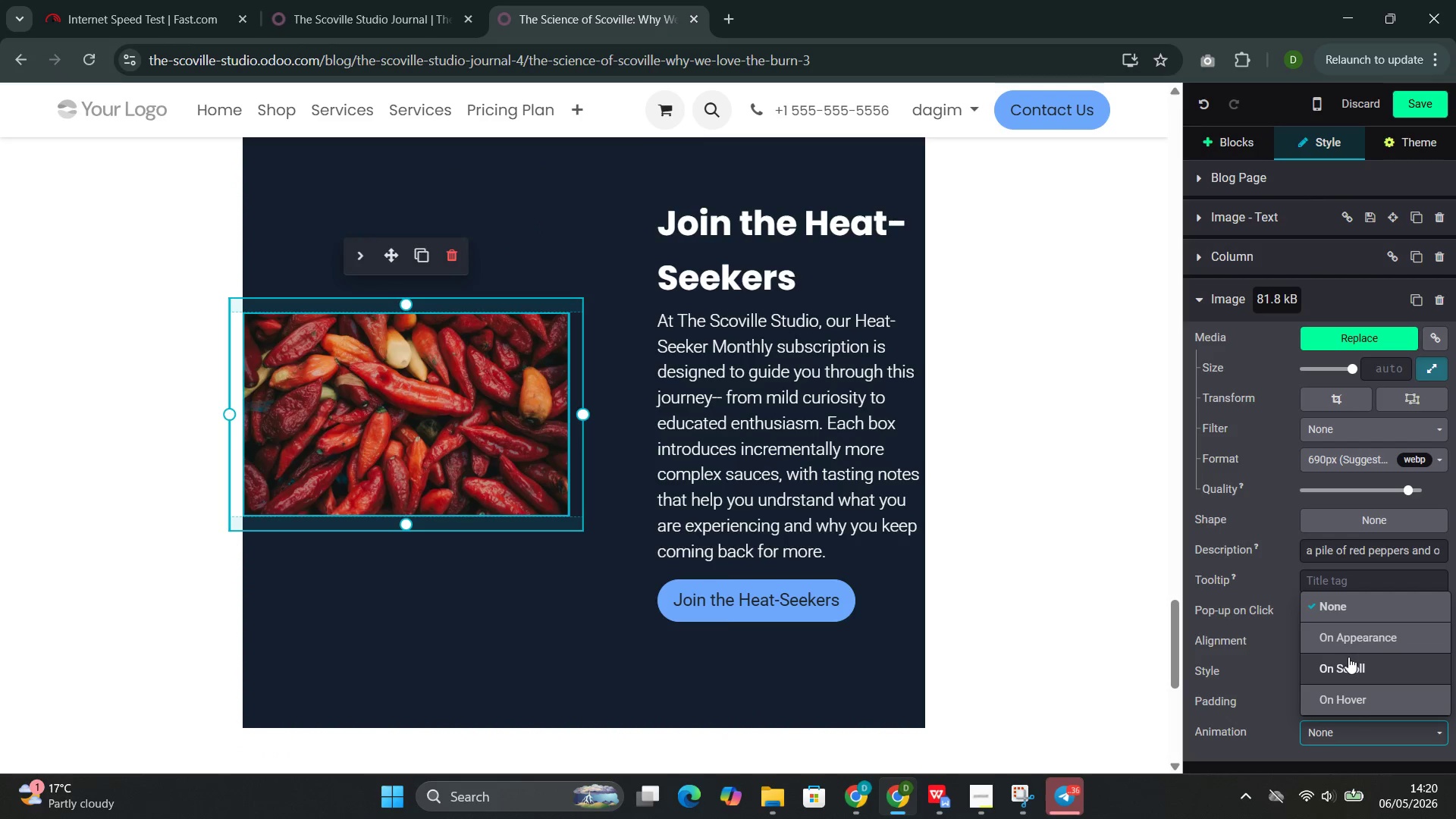 
left_click([1348, 659])
 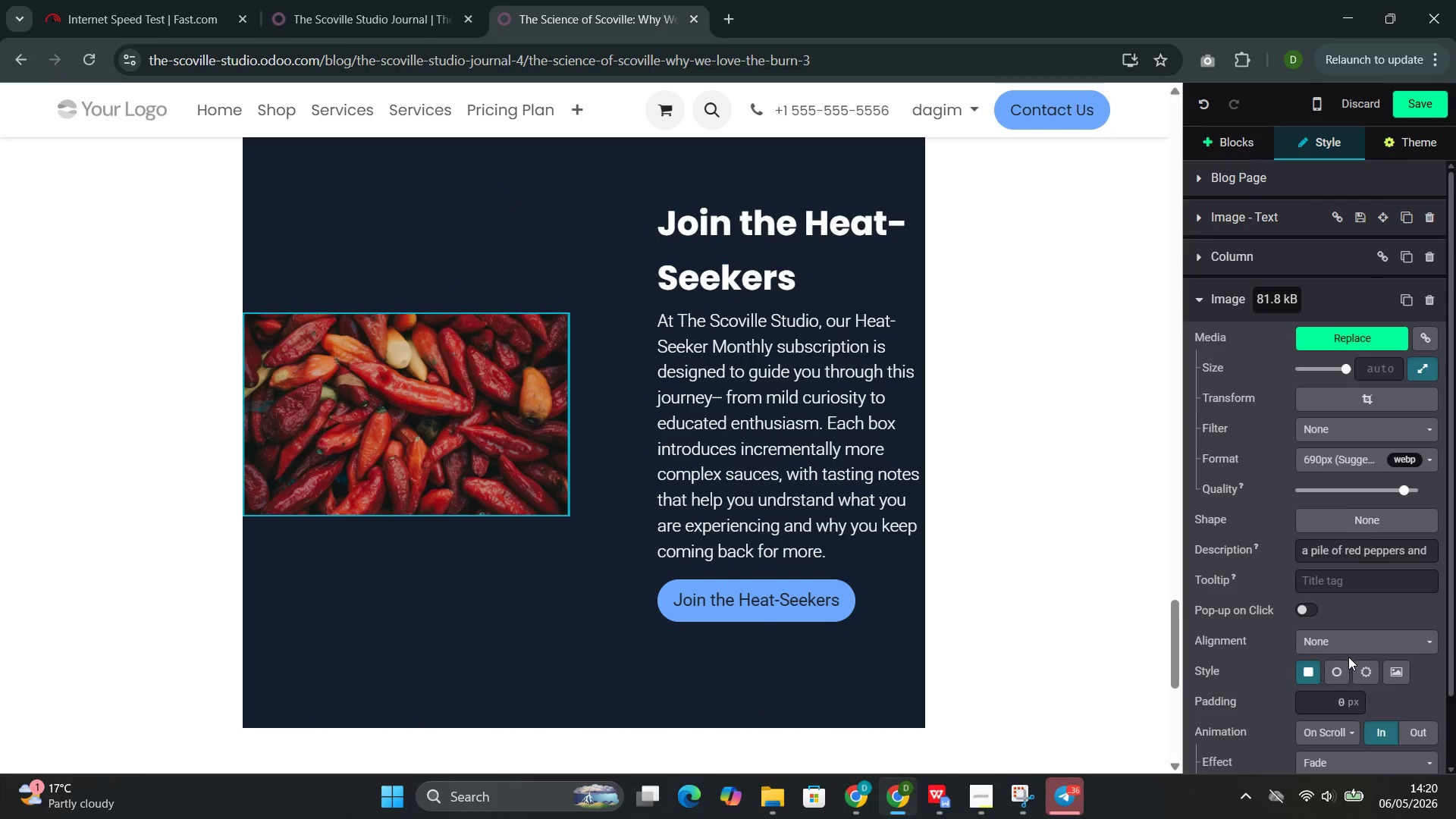 
scroll: coordinate [1348, 657], scroll_direction: down, amount: 5.0
 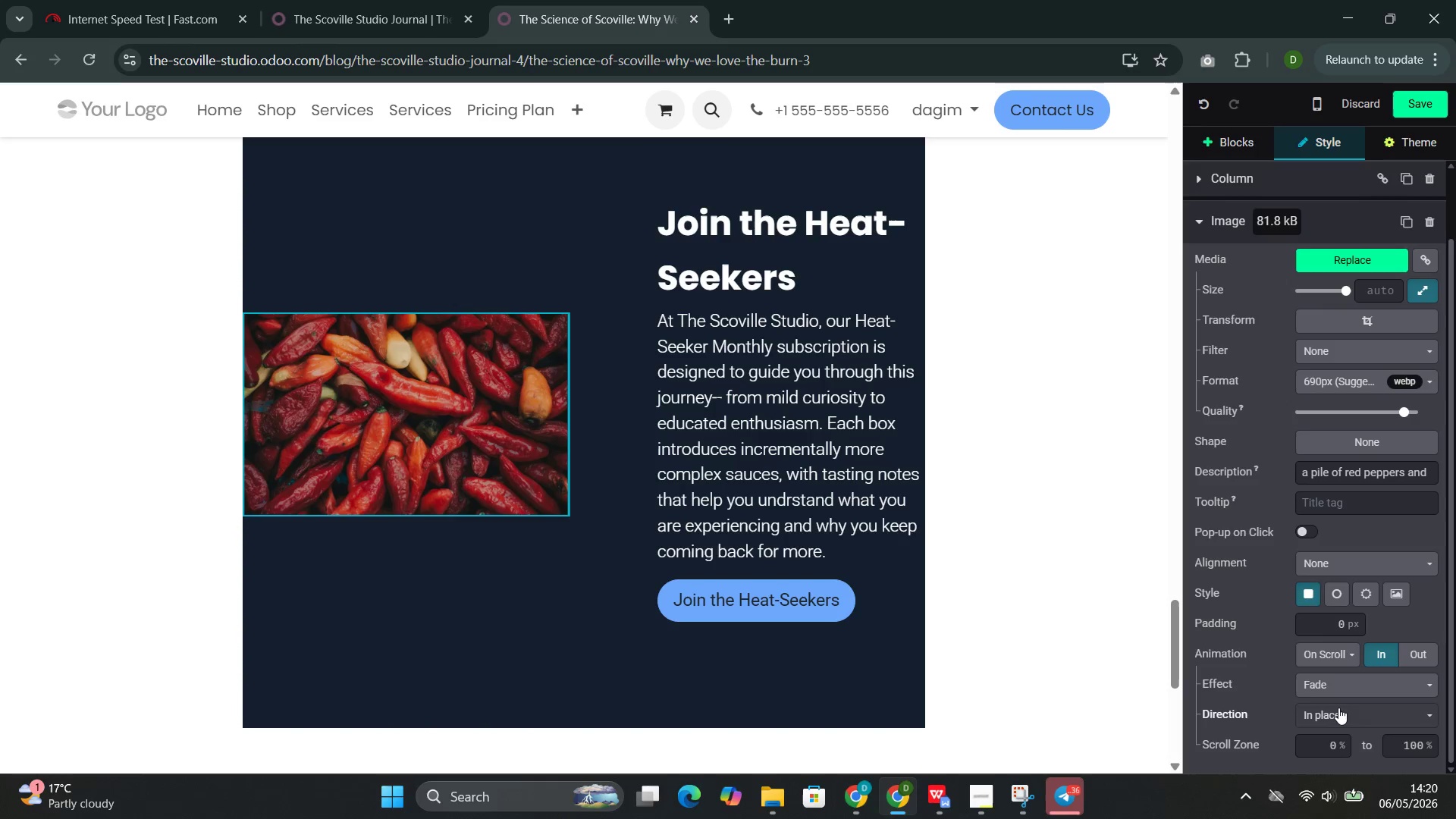 
left_click([1338, 708])
 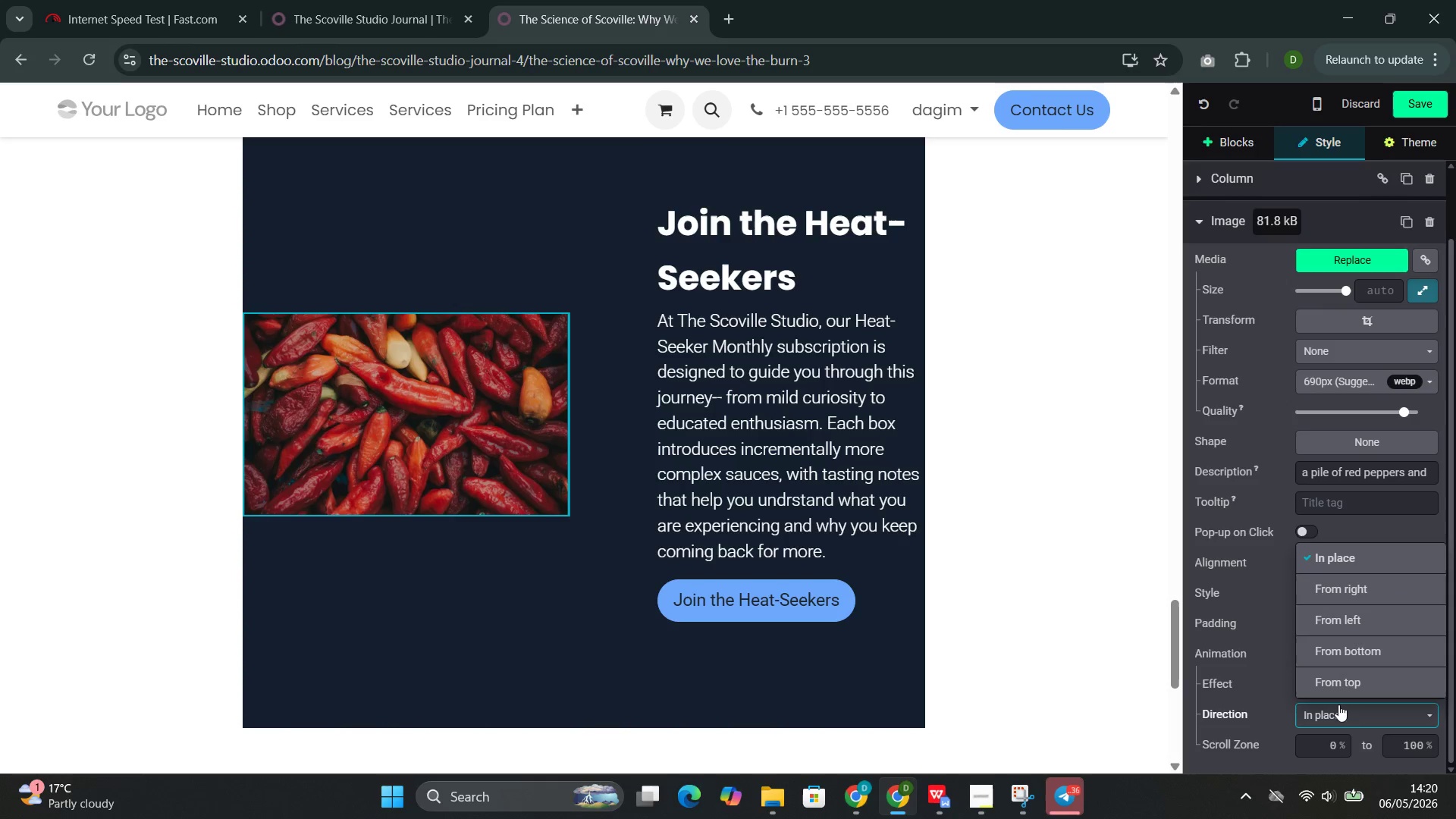 
scroll: coordinate [1338, 704], scroll_direction: down, amount: 2.0
 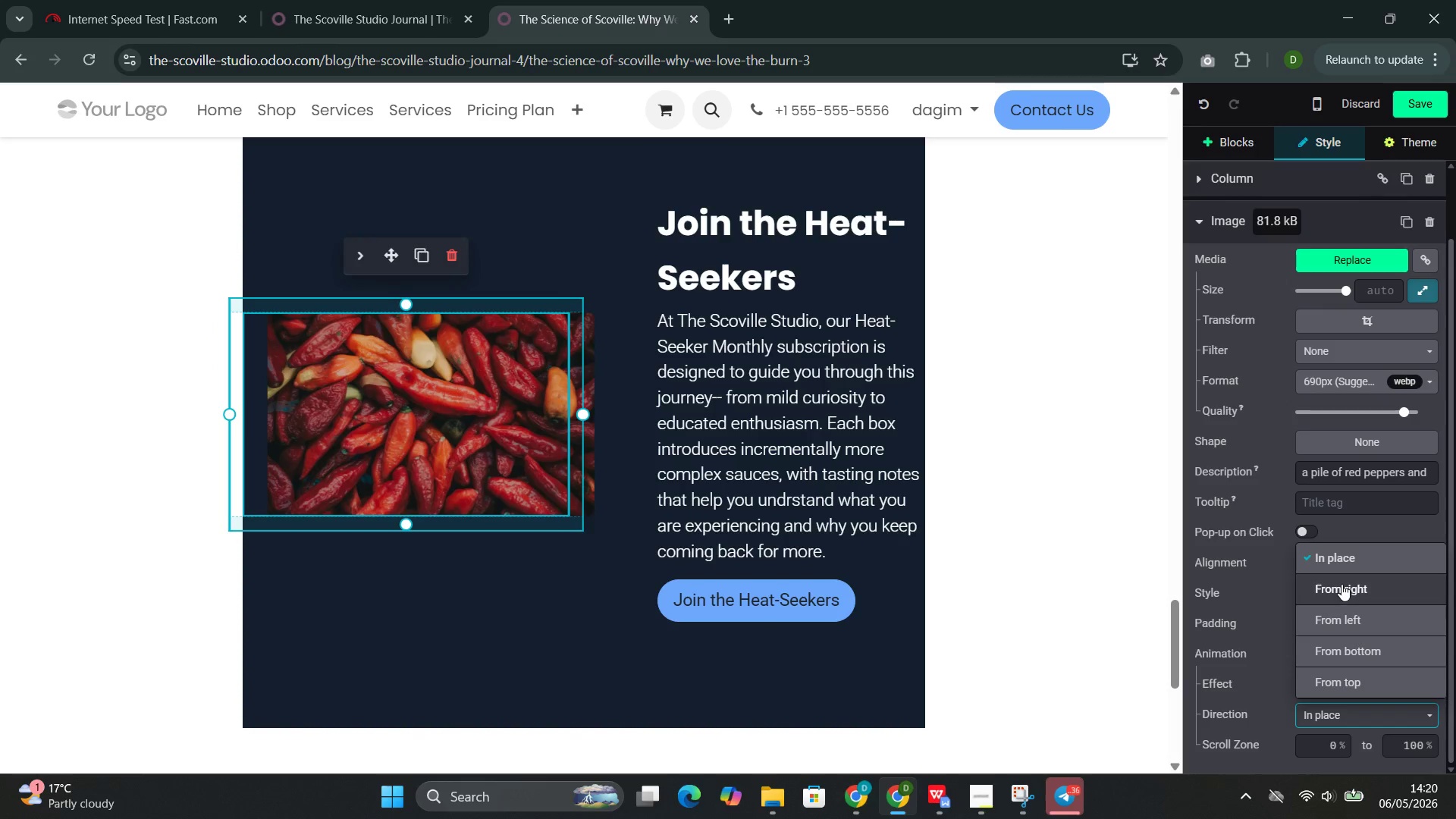 
wait(6.85)
 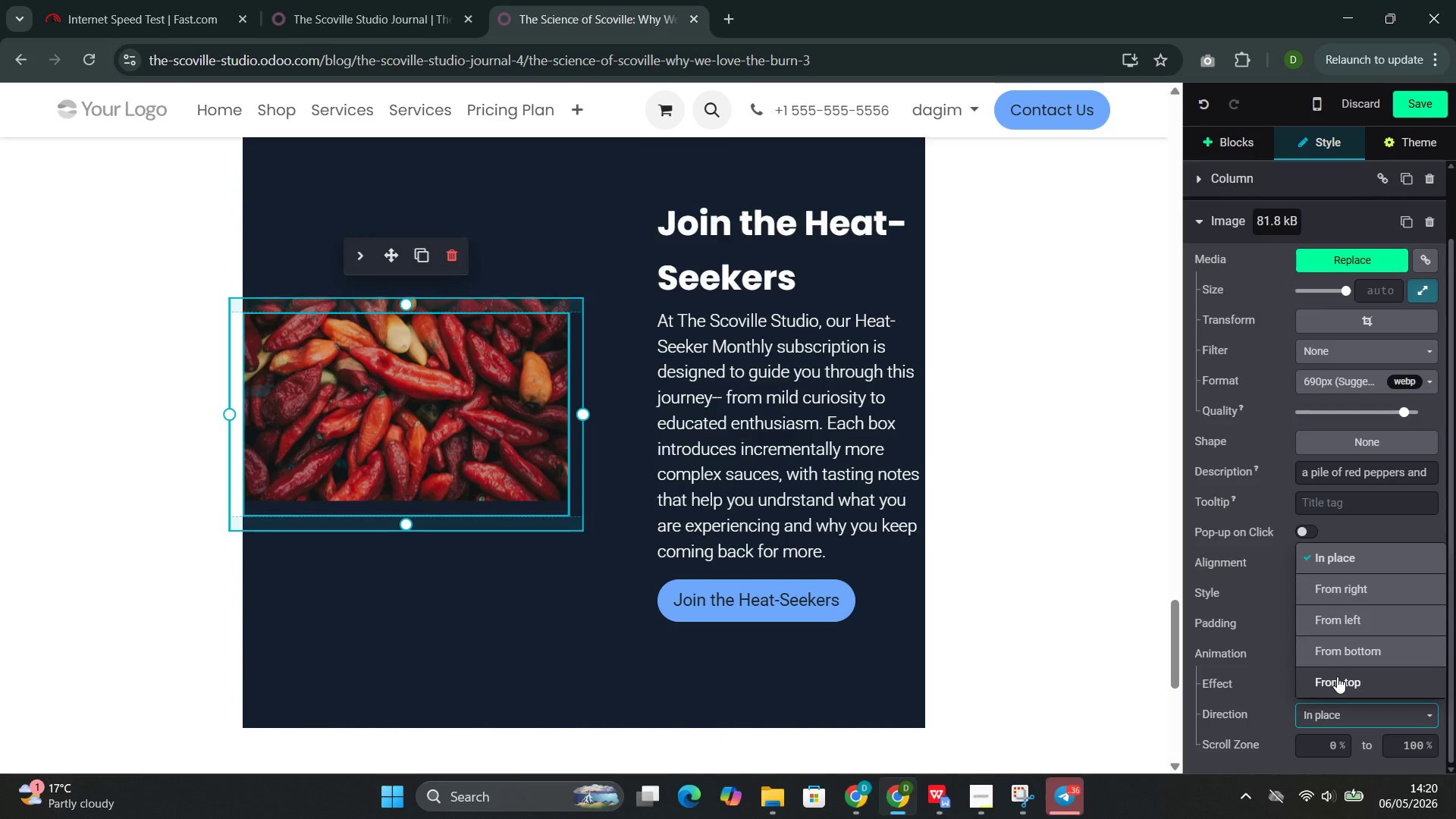 
left_click([1331, 629])
 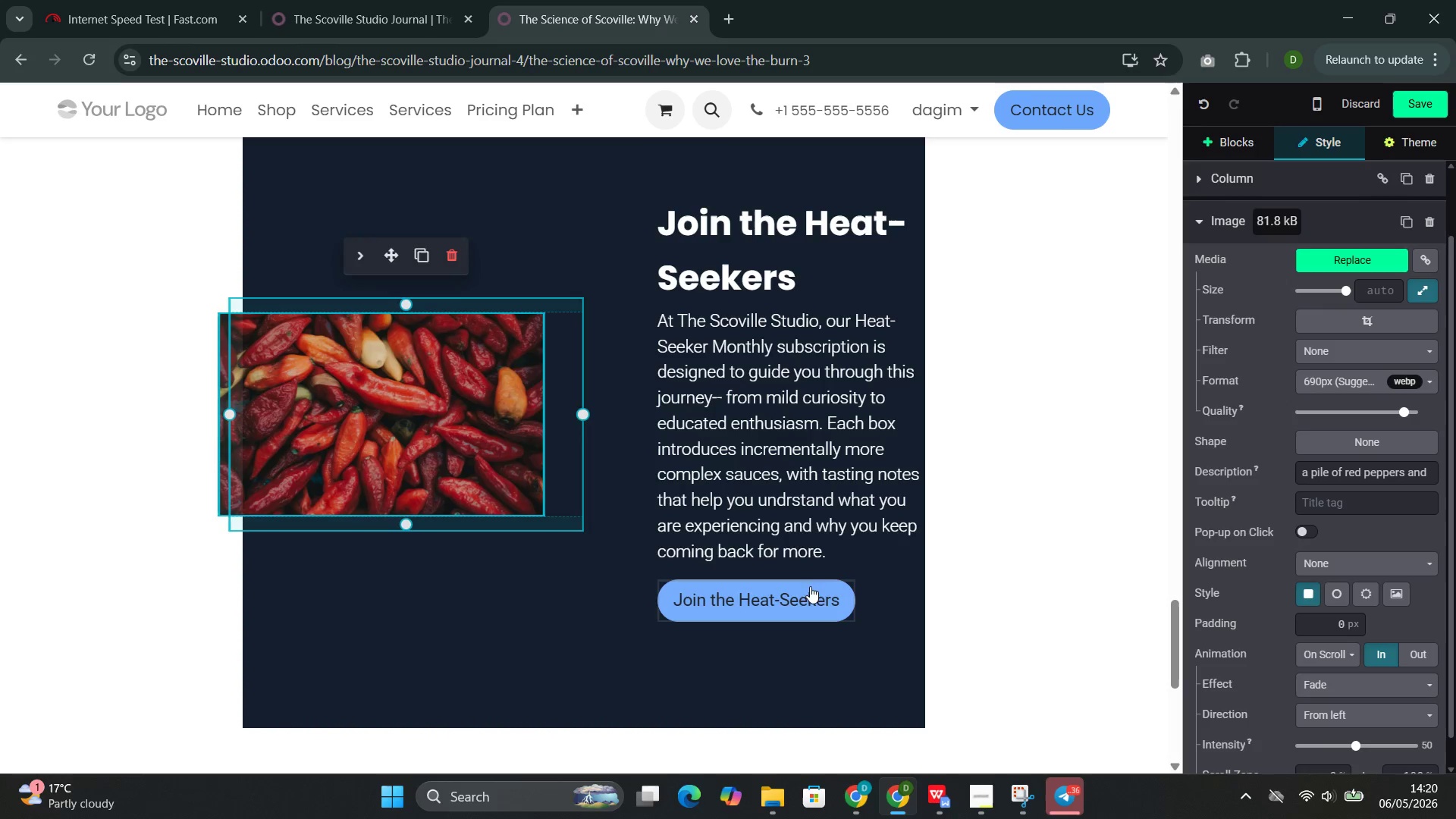 
left_click([811, 588])
 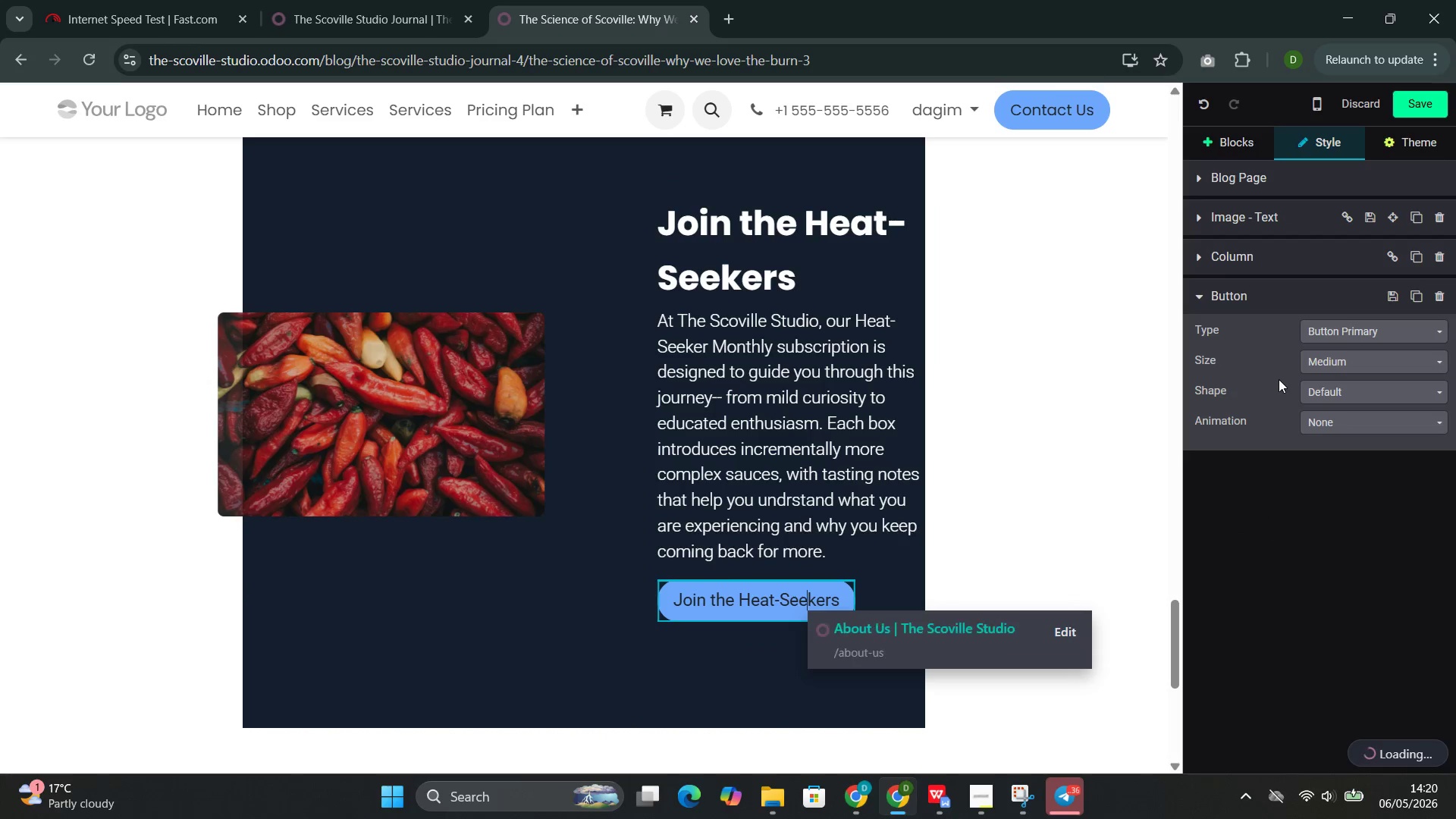 
left_click([1332, 421])
 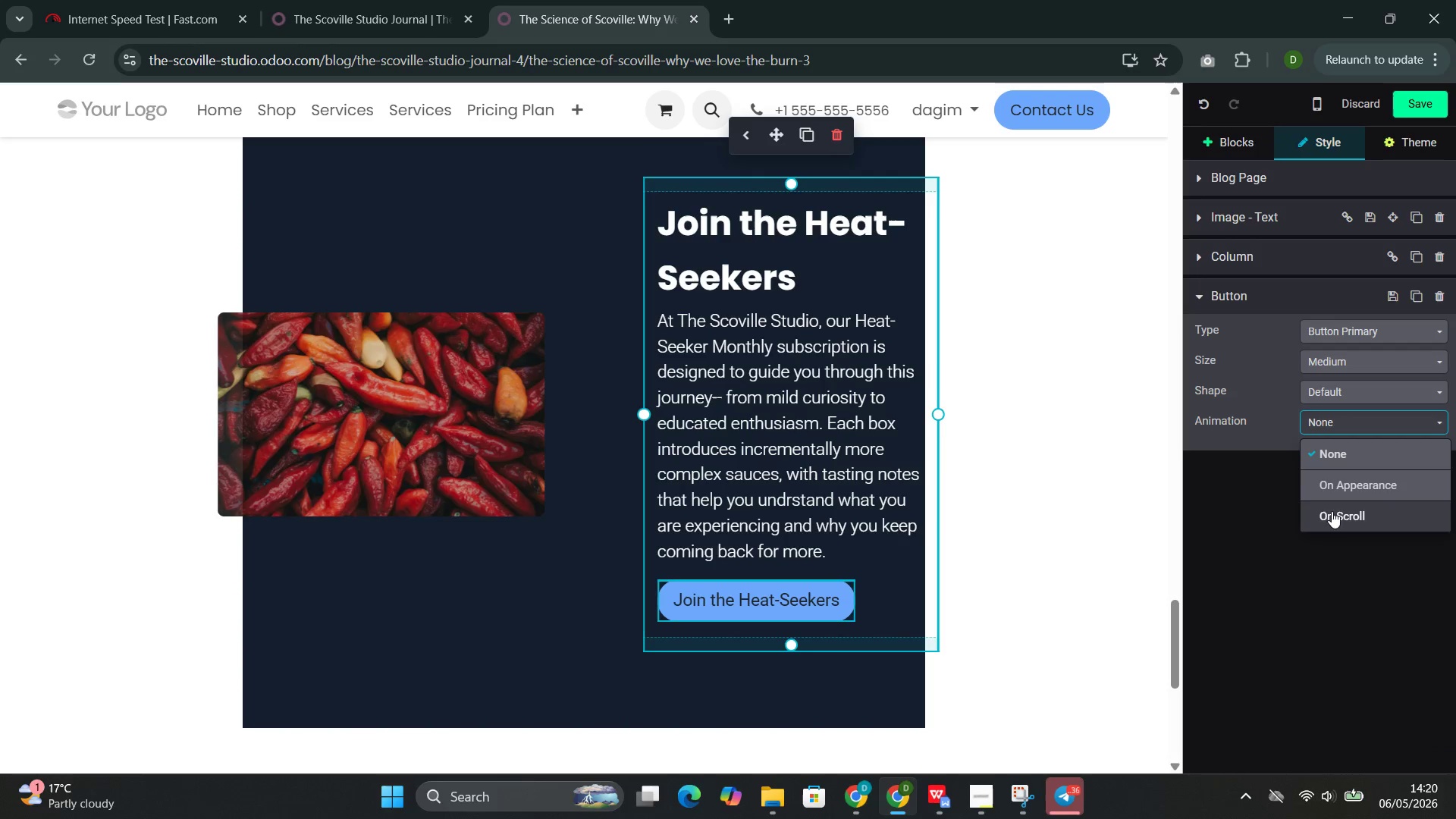 
left_click([1329, 486])
 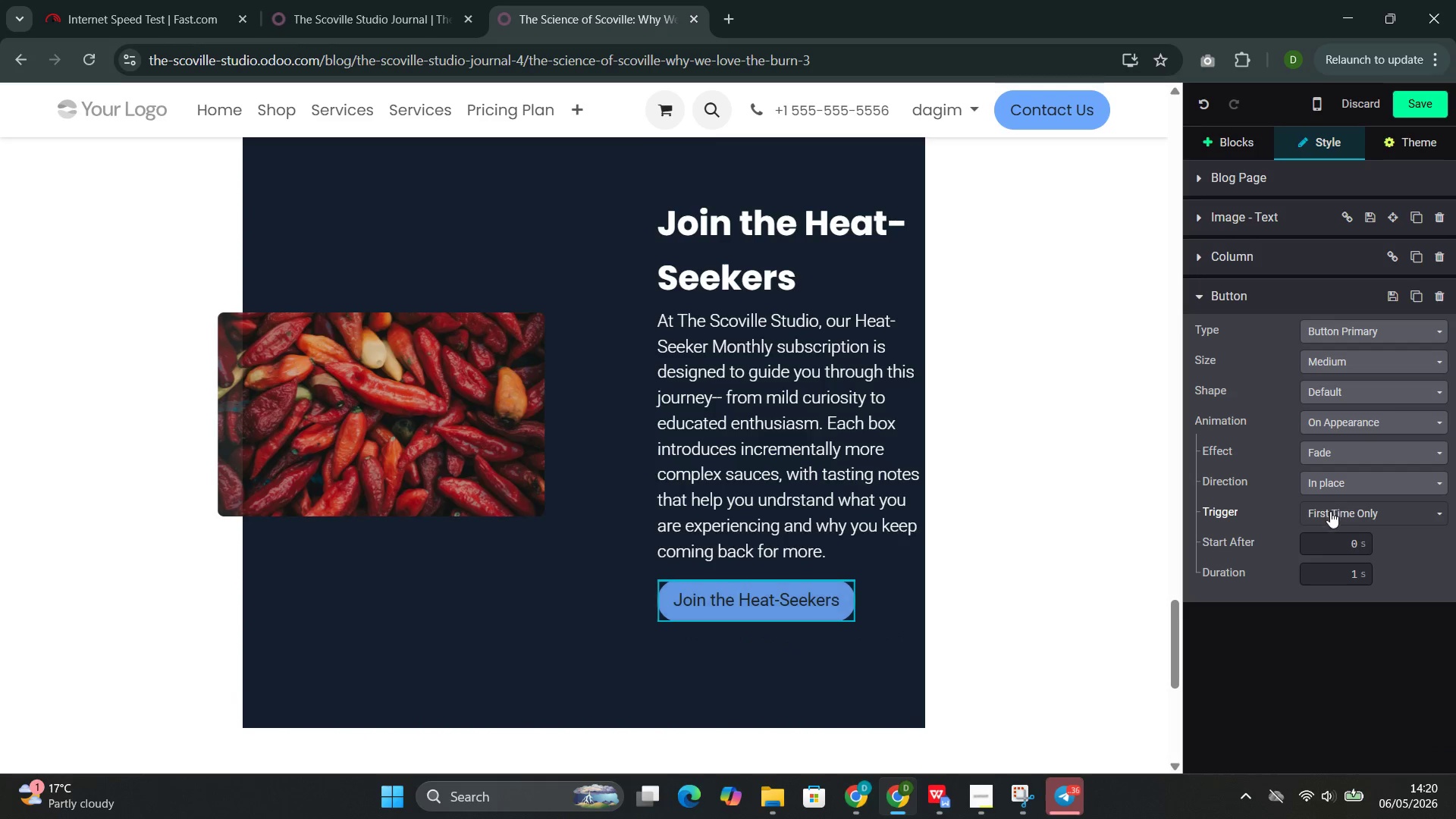 
left_click([1330, 513])
 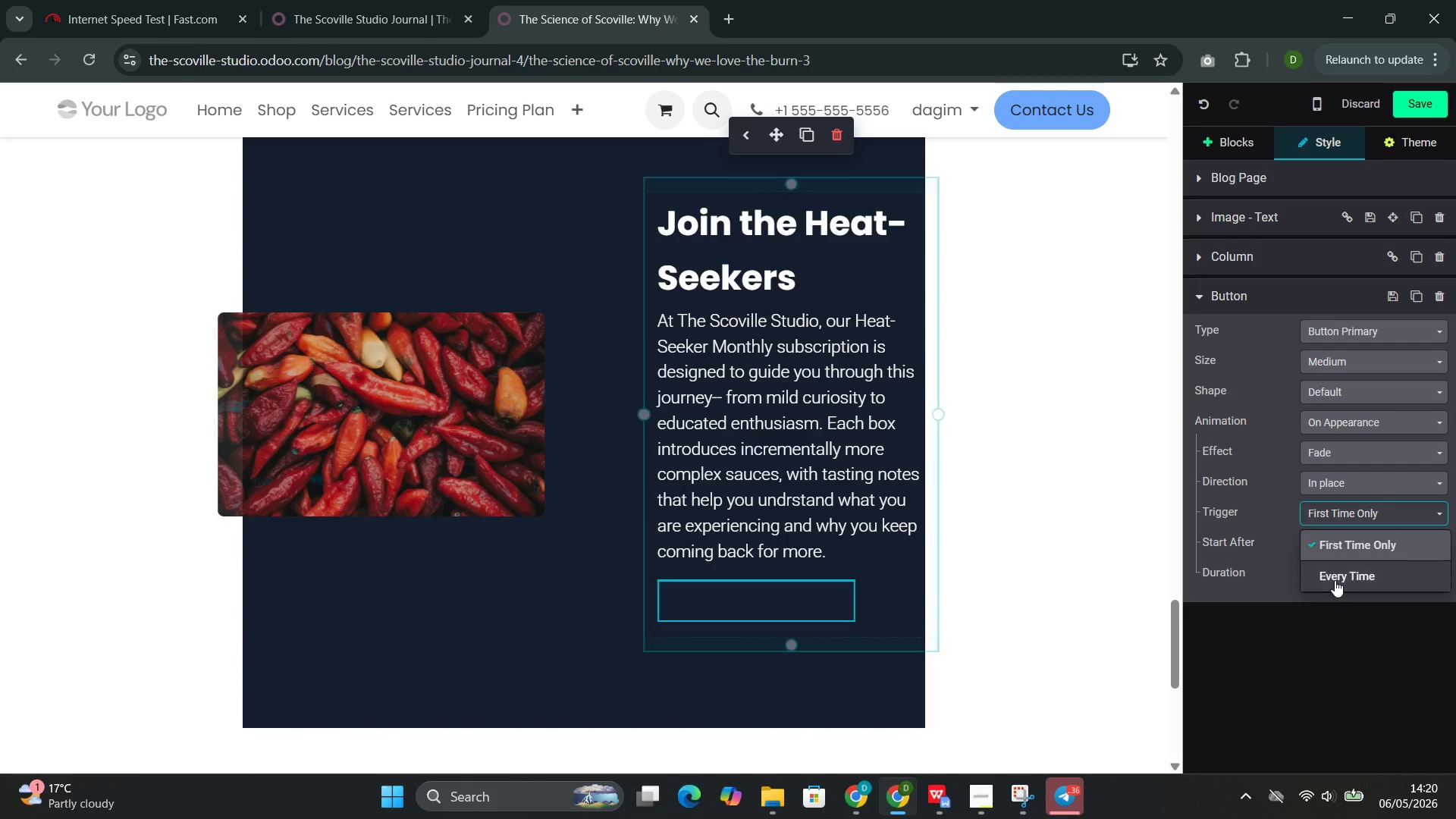 
left_click([1335, 582])
 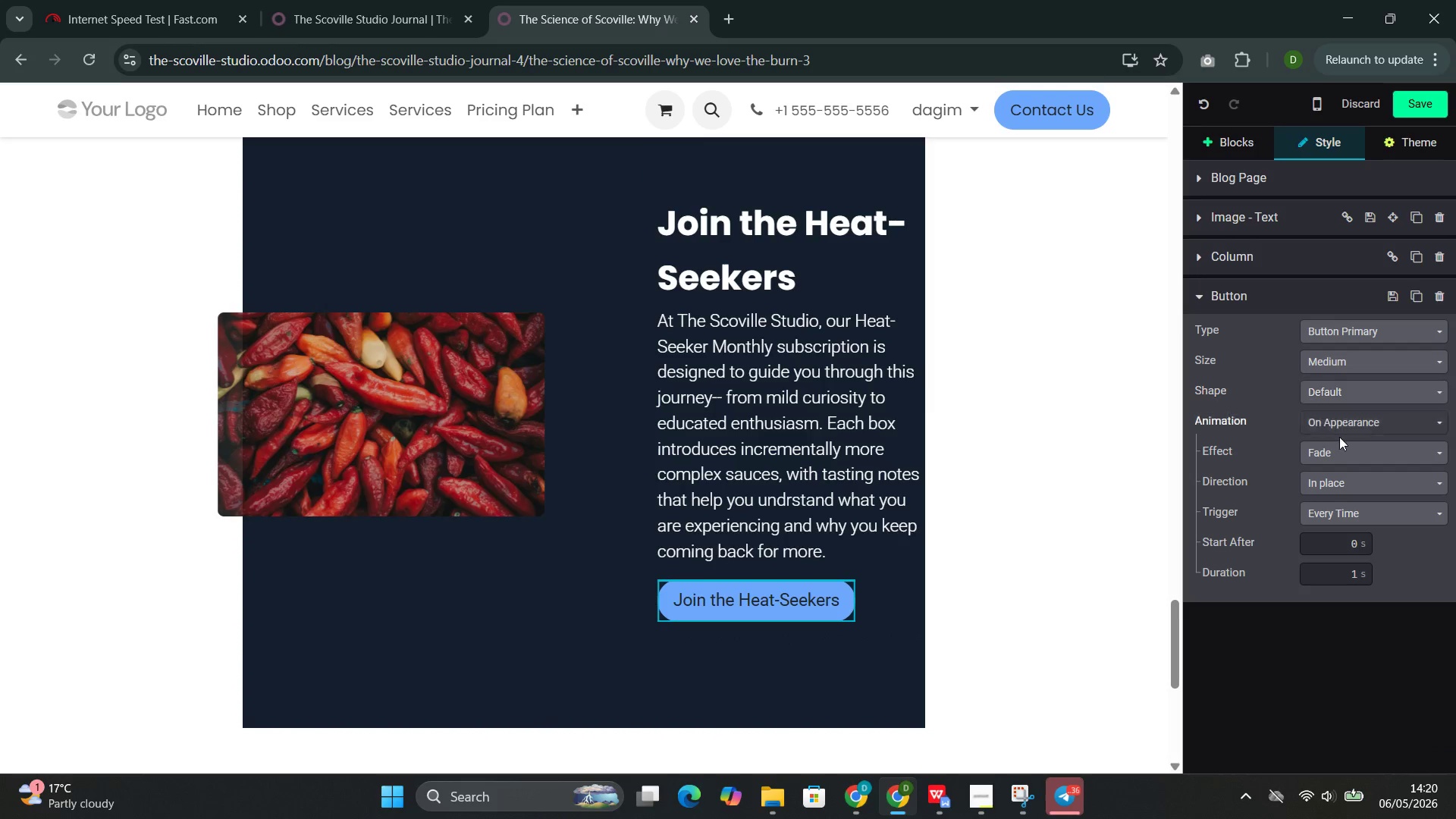 
left_click([1334, 461])
 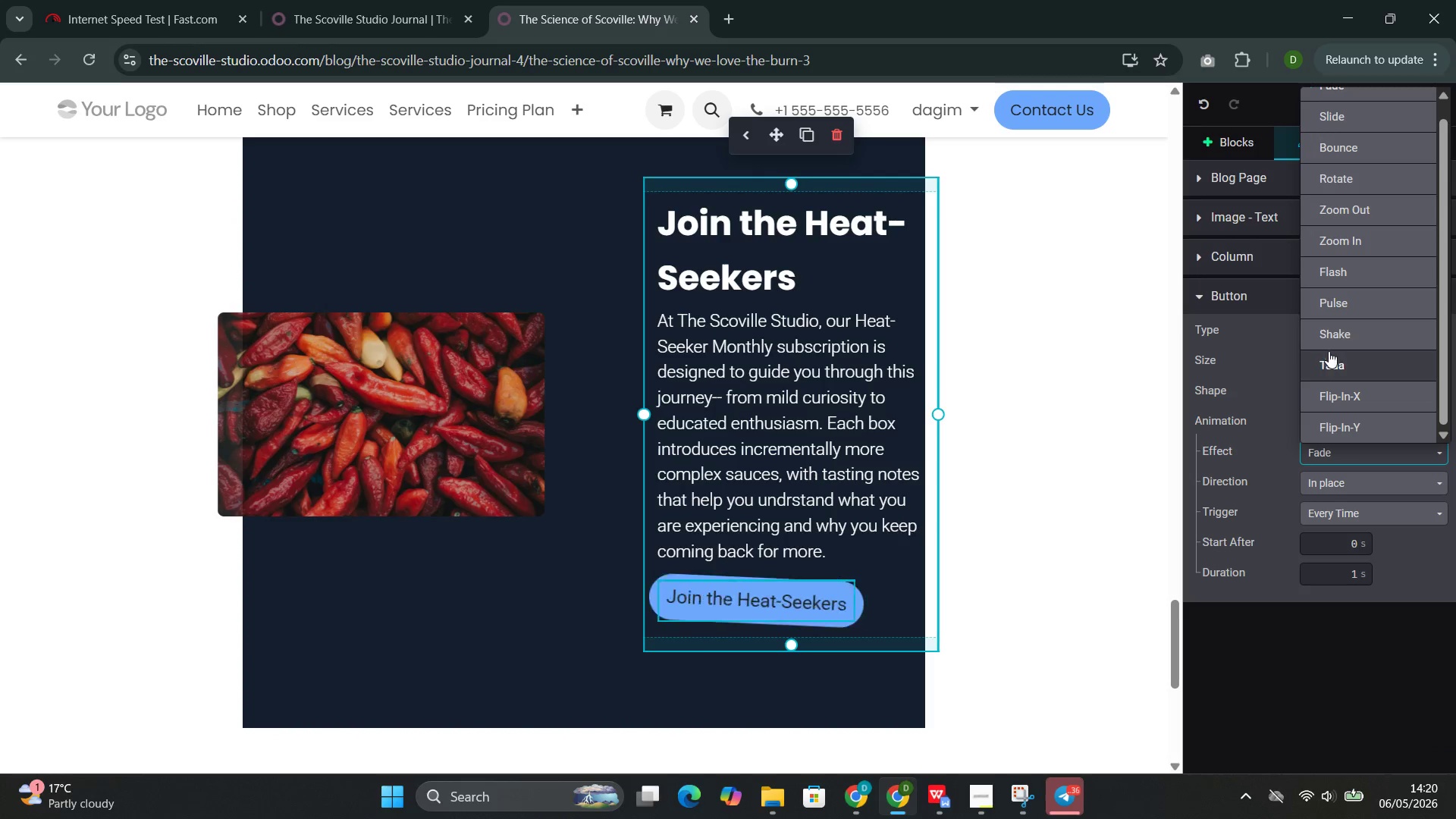 
left_click([1333, 326])
 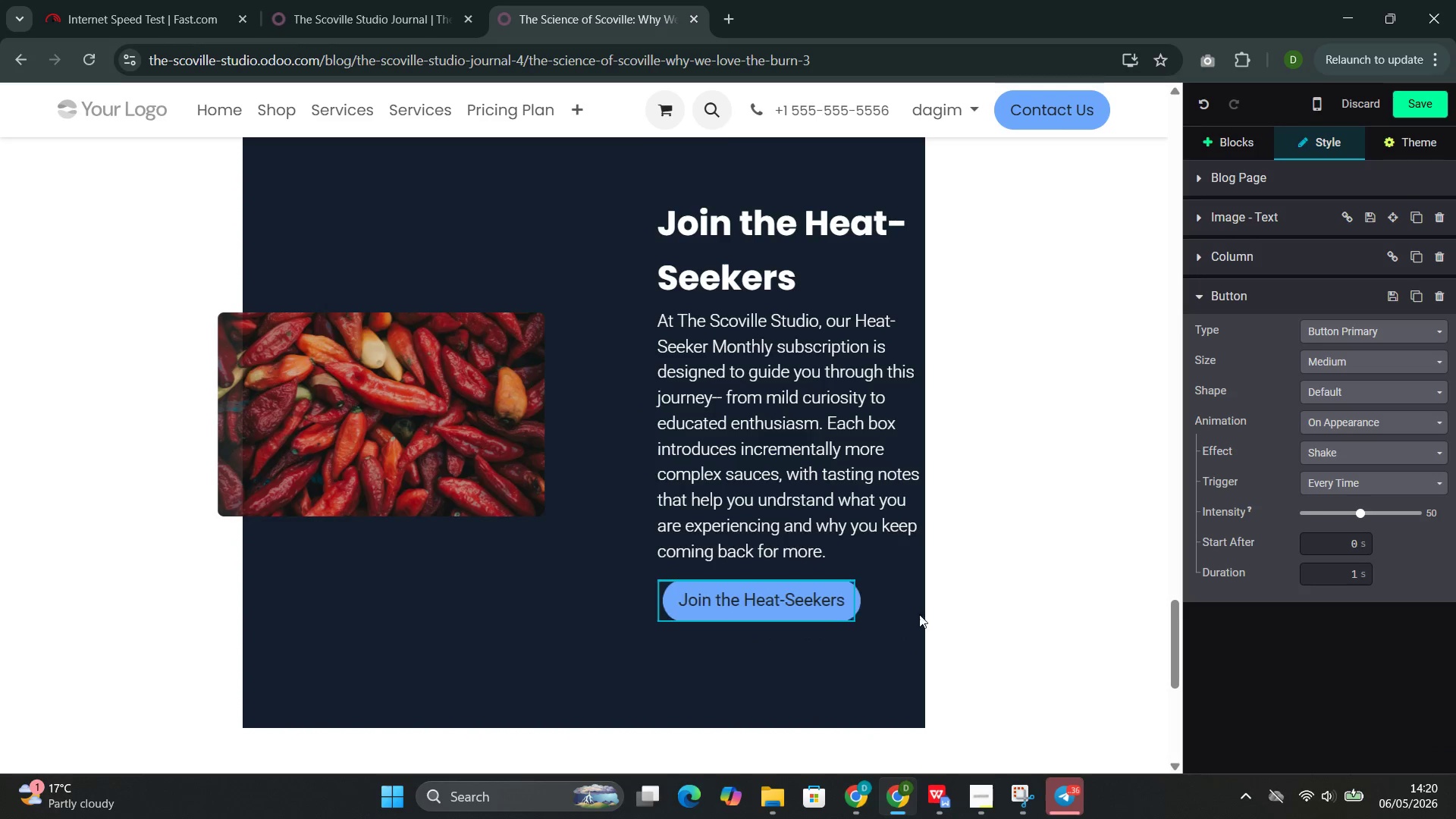 
scroll: coordinate [814, 617], scroll_direction: up, amount: 31.0
 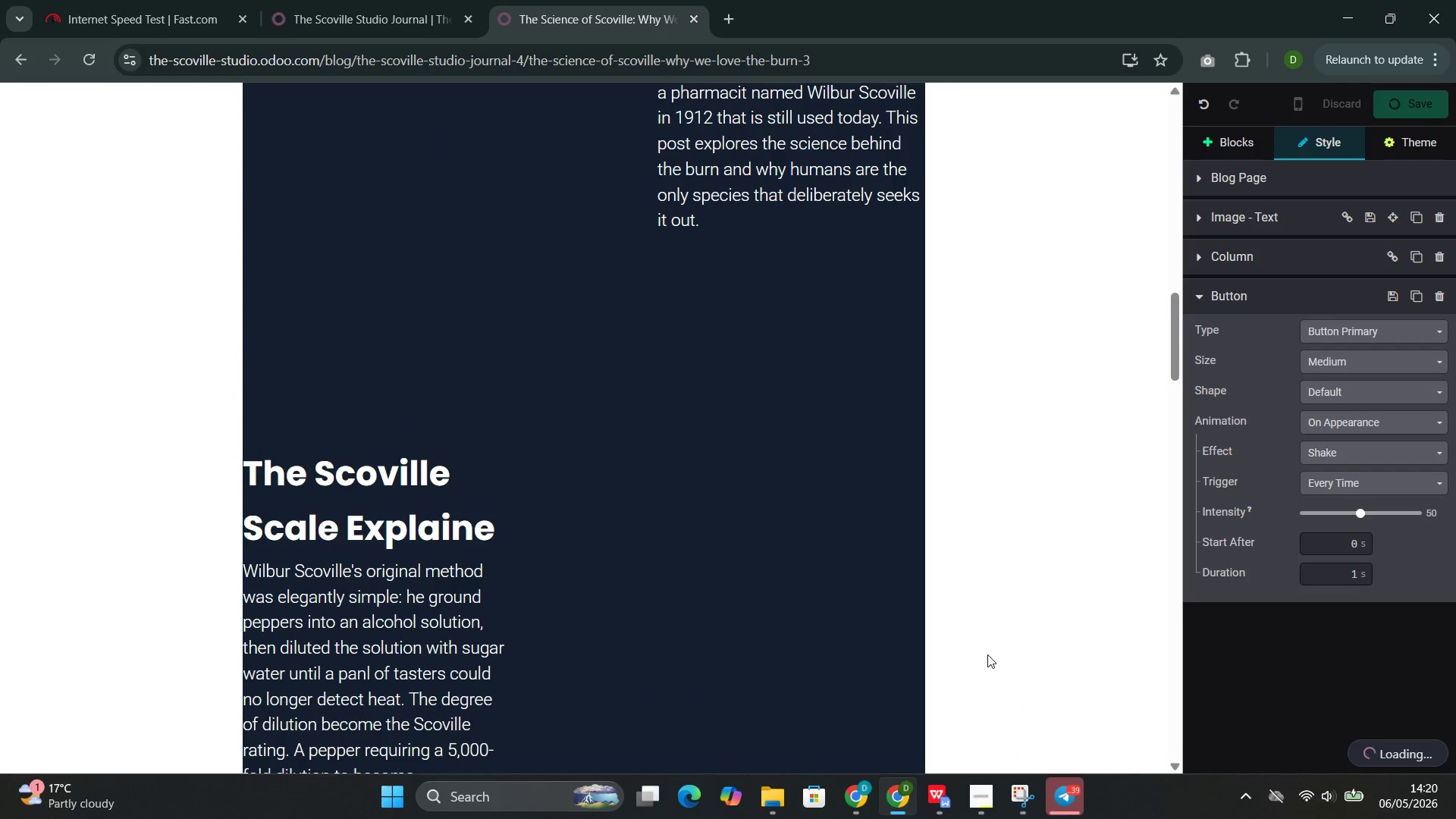 
wait(5.58)
 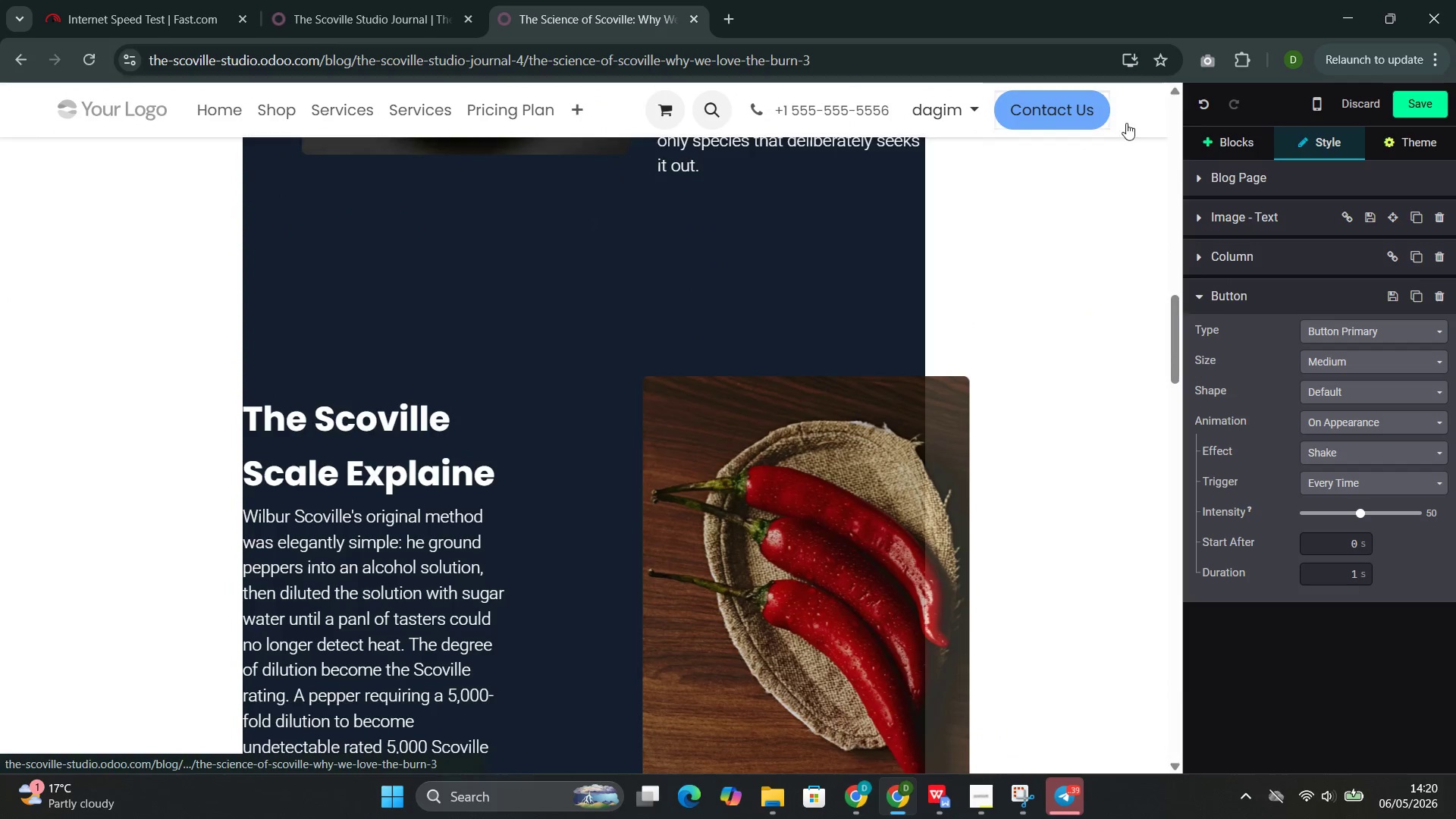 
left_click([908, 706])